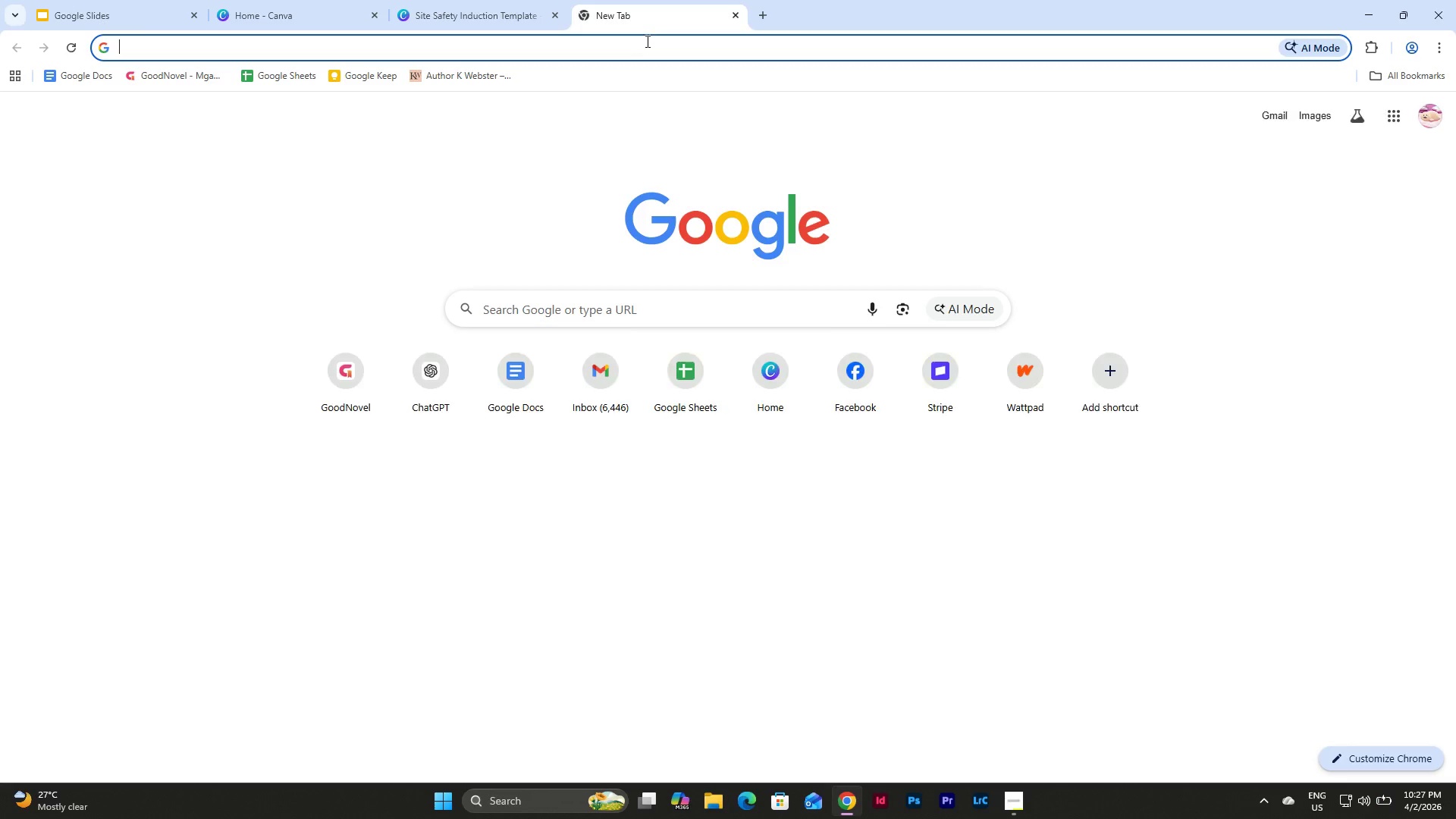 
left_click([648, 47])
 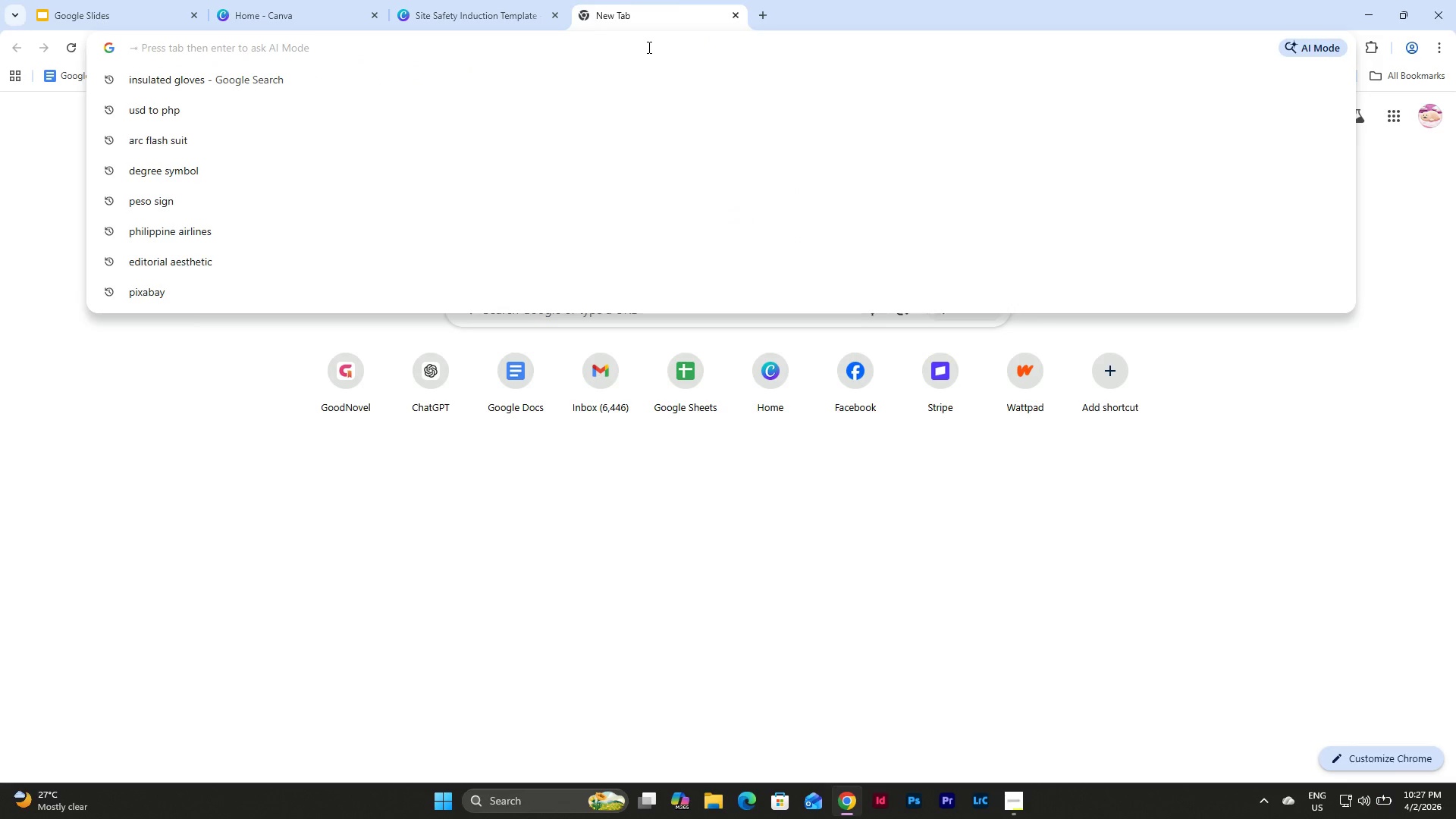 
type(lock out tag)
 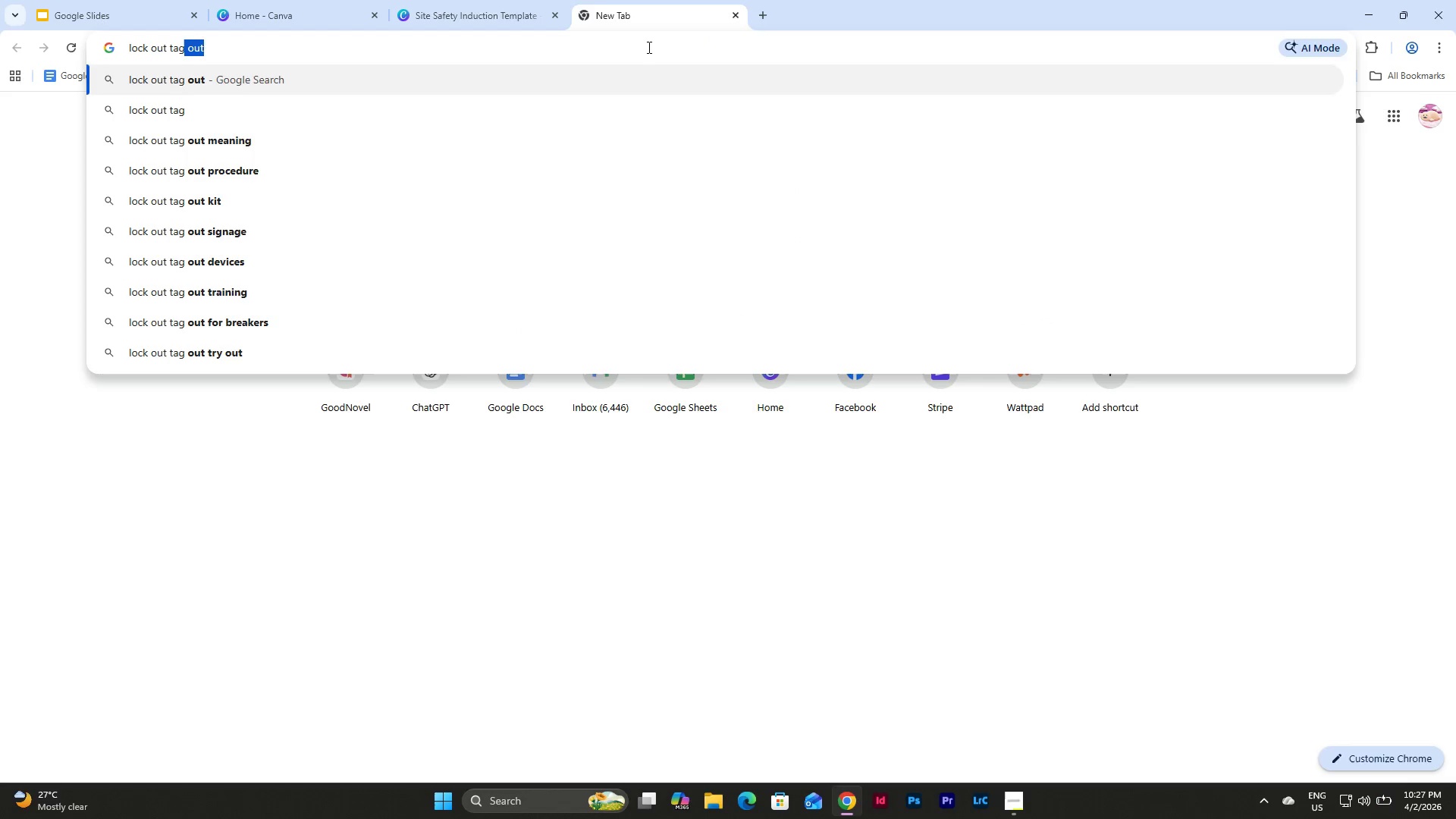 
key(Enter)
 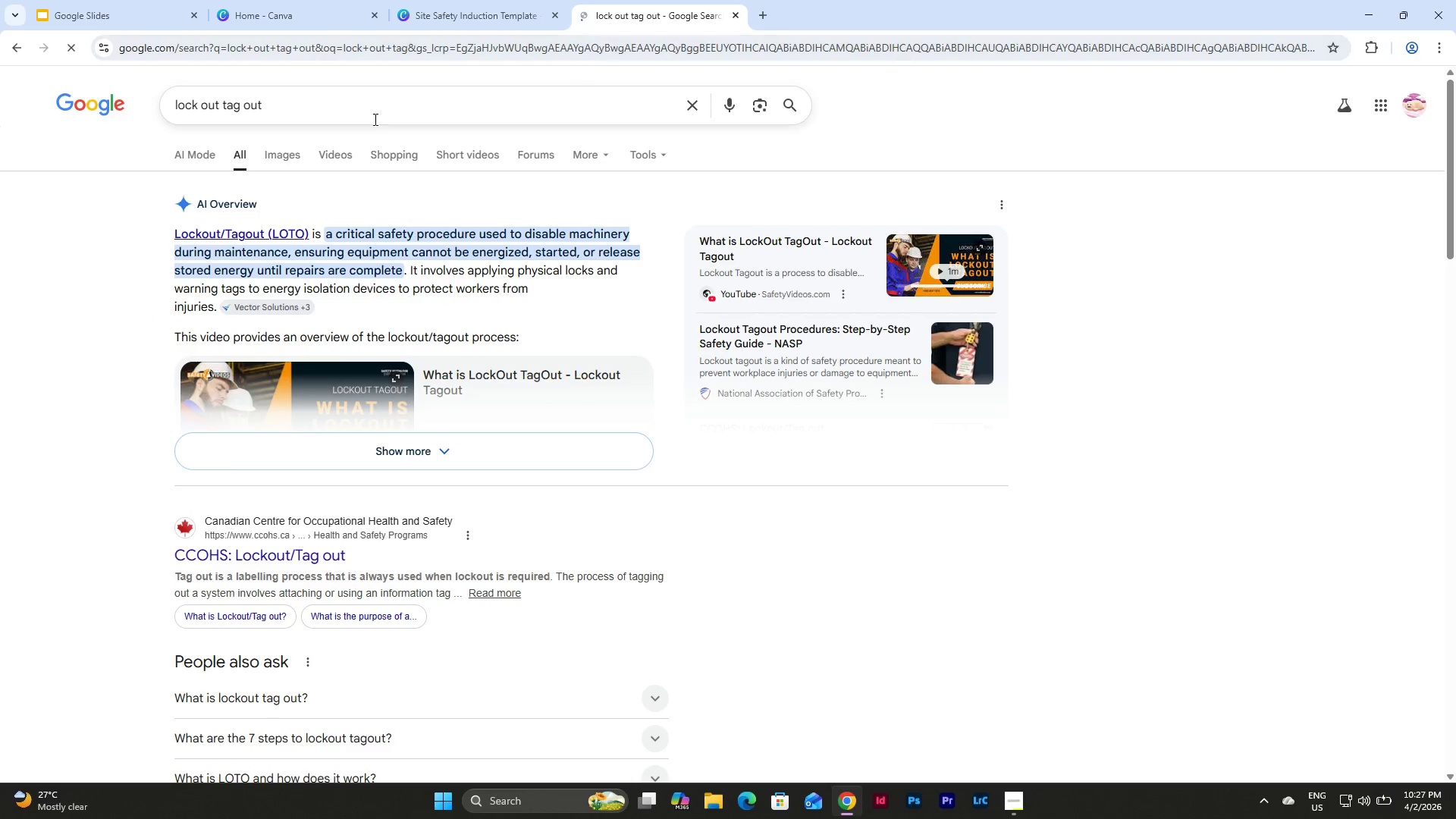 
left_click([281, 143])
 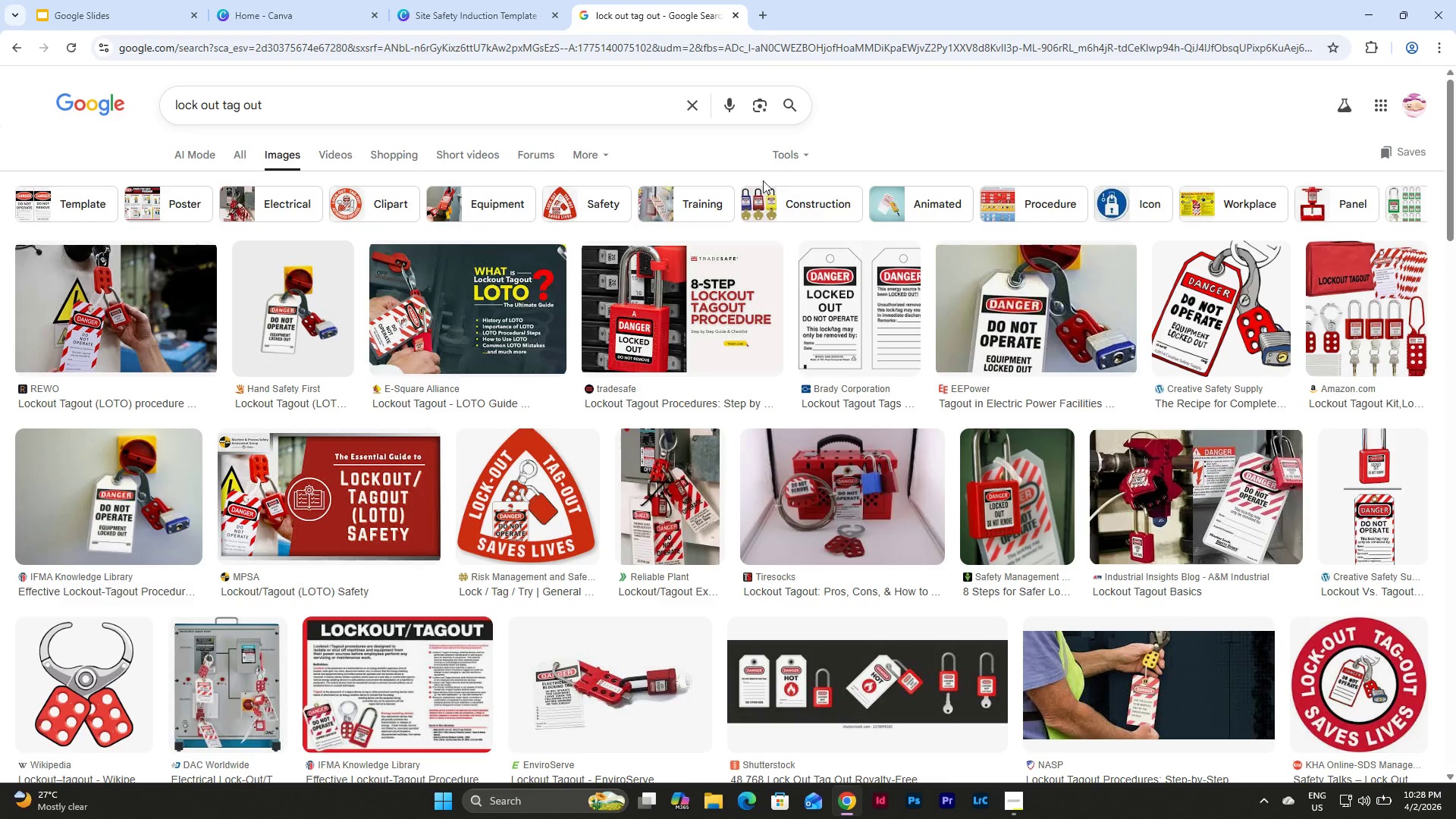 
wait(6.56)
 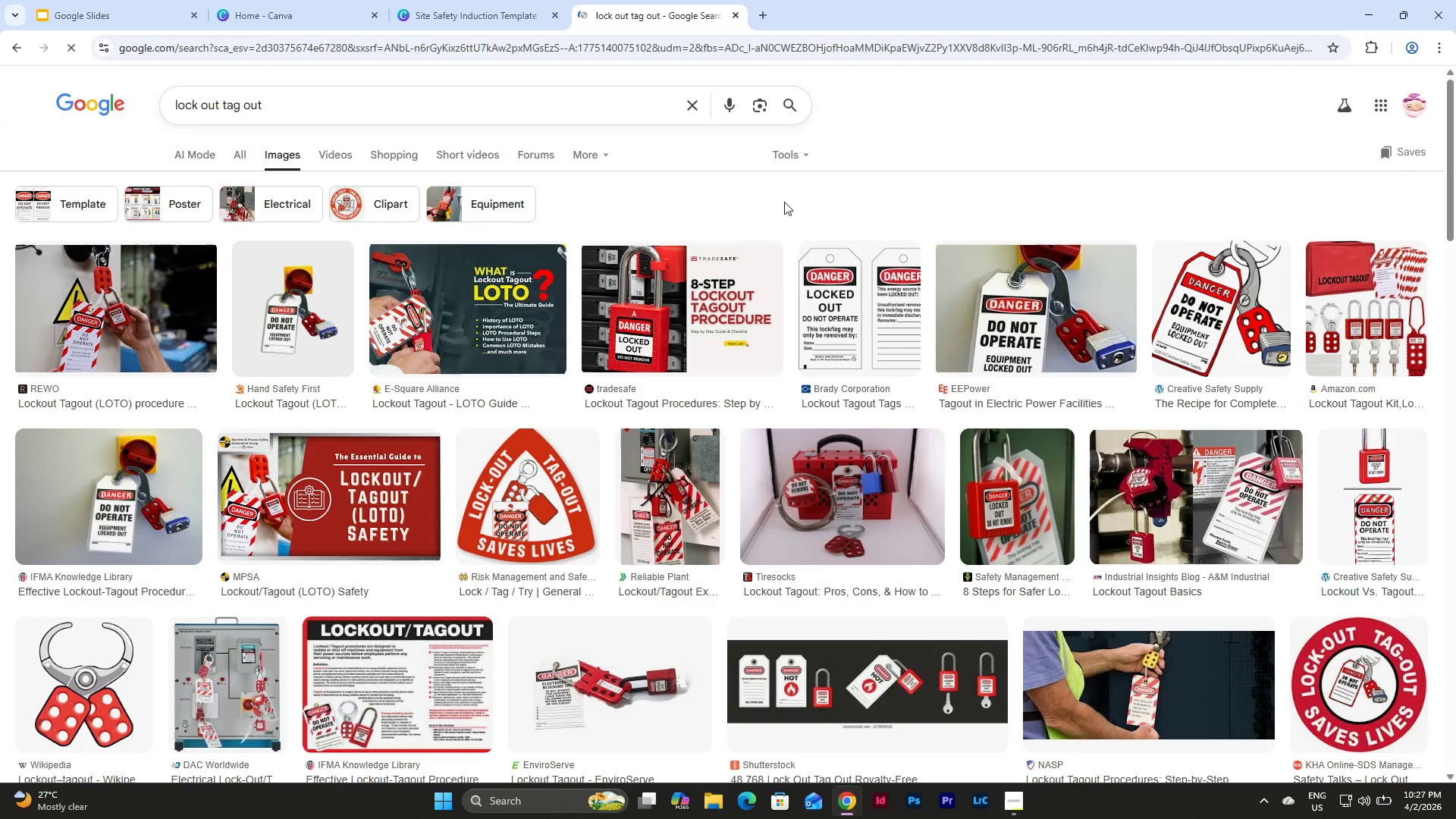 
left_click([469, 2])
 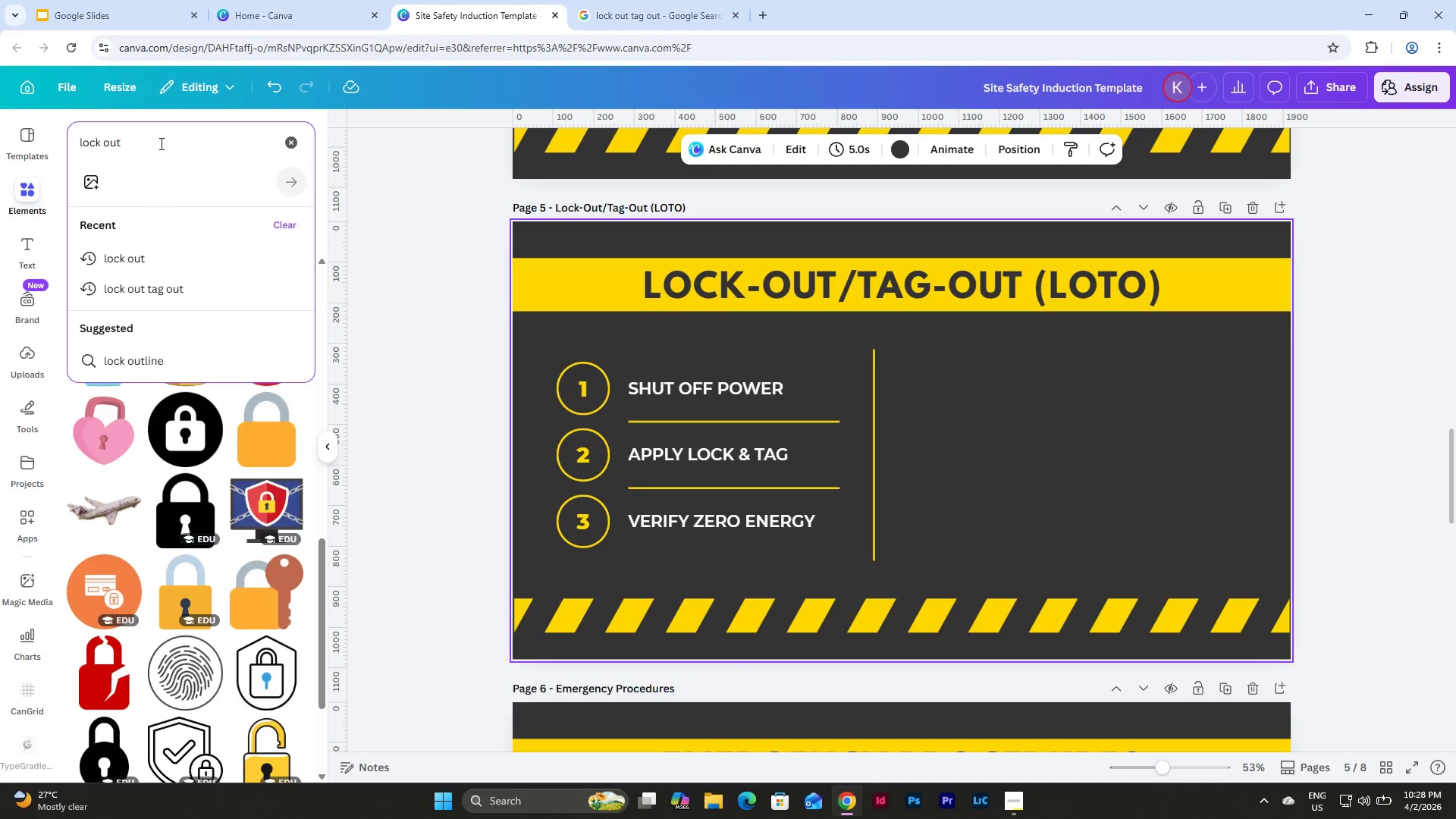 
left_click_drag(start_coordinate=[152, 141], to_coordinate=[106, 146])
 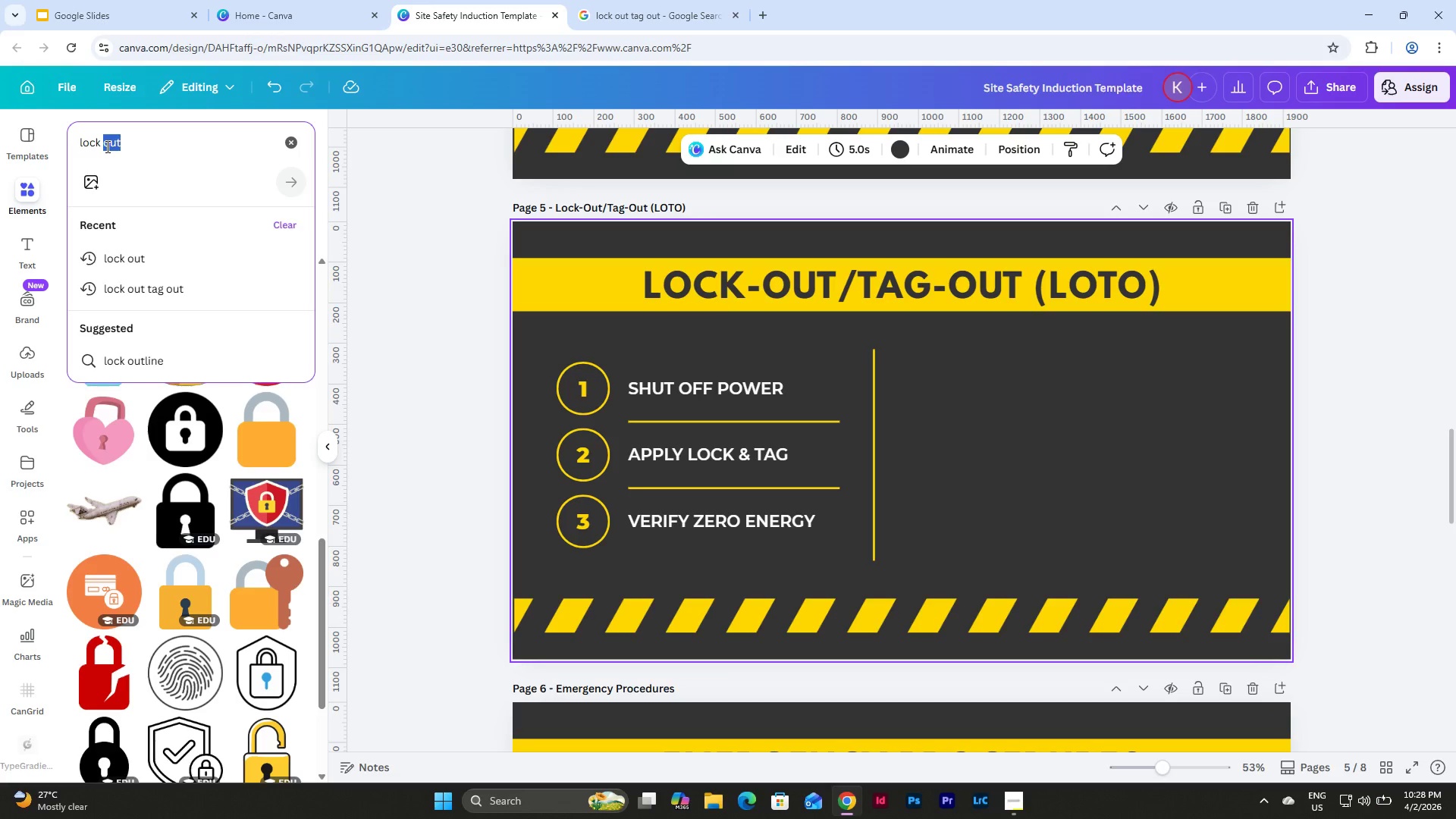 
type(with tag danger)
 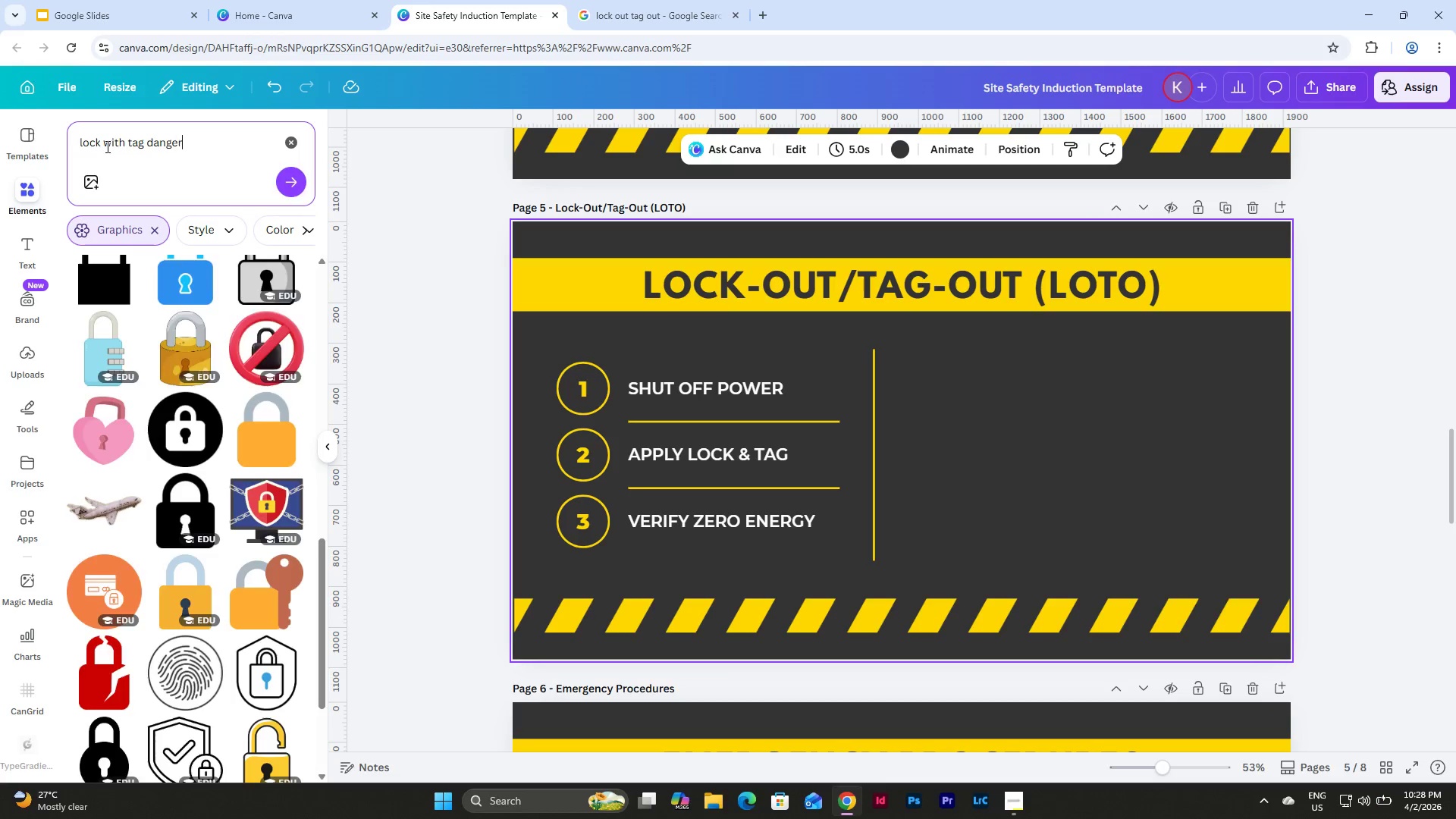 
key(Enter)
 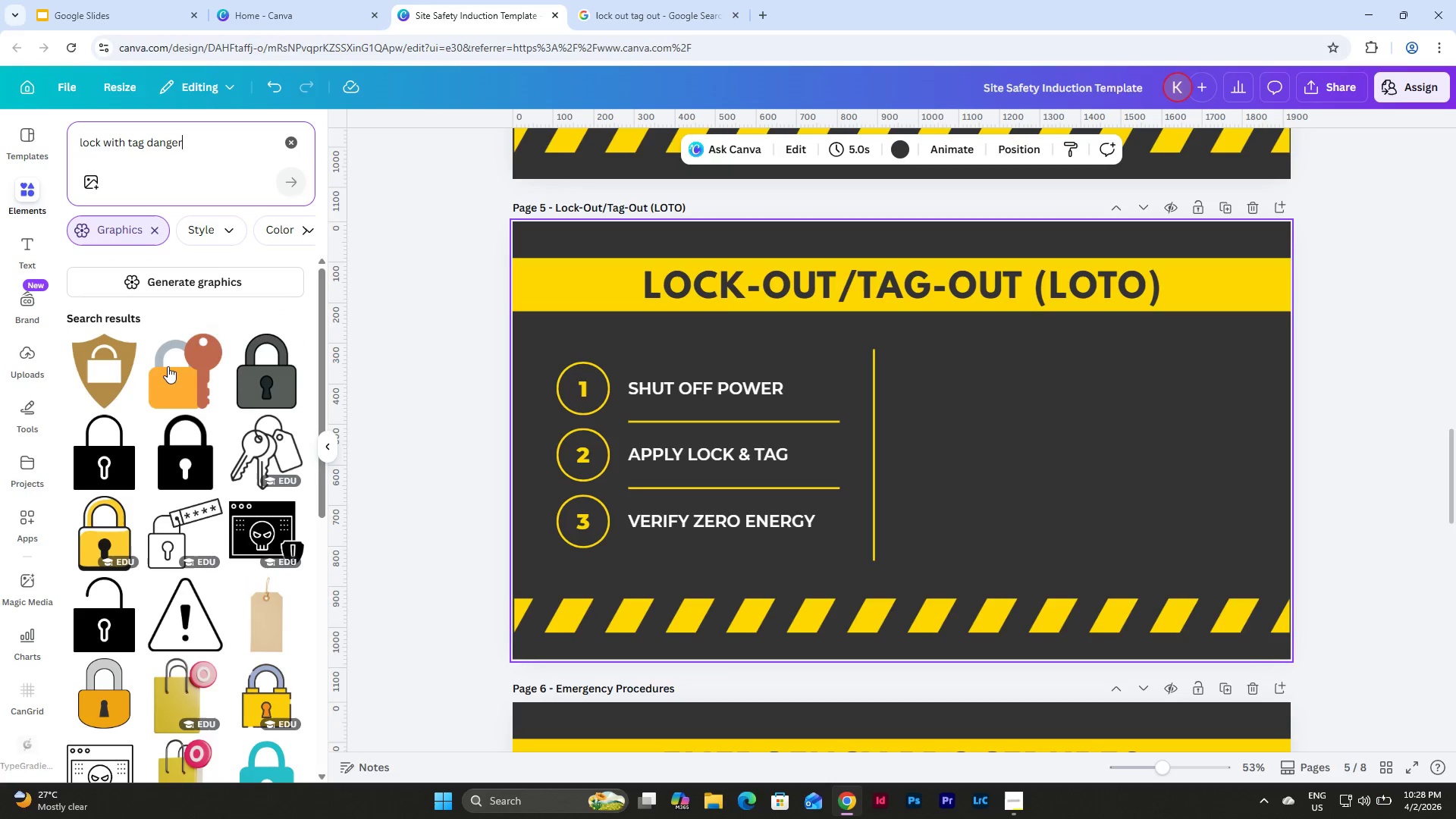 
scroll: coordinate [244, 384], scroll_direction: down, amount: 23.0
 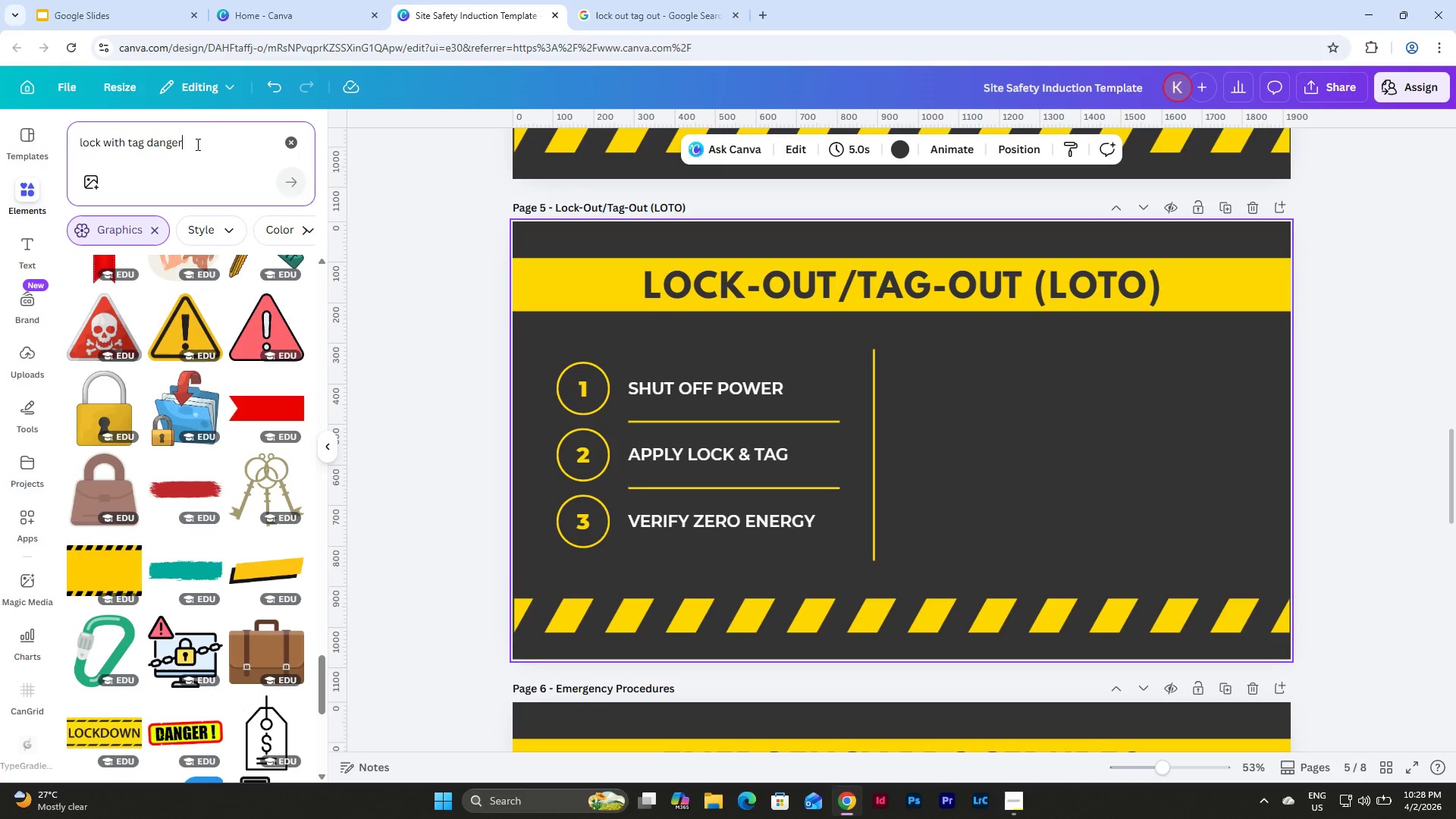 
left_click_drag(start_coordinate=[193, 136], to_coordinate=[144, 139])
 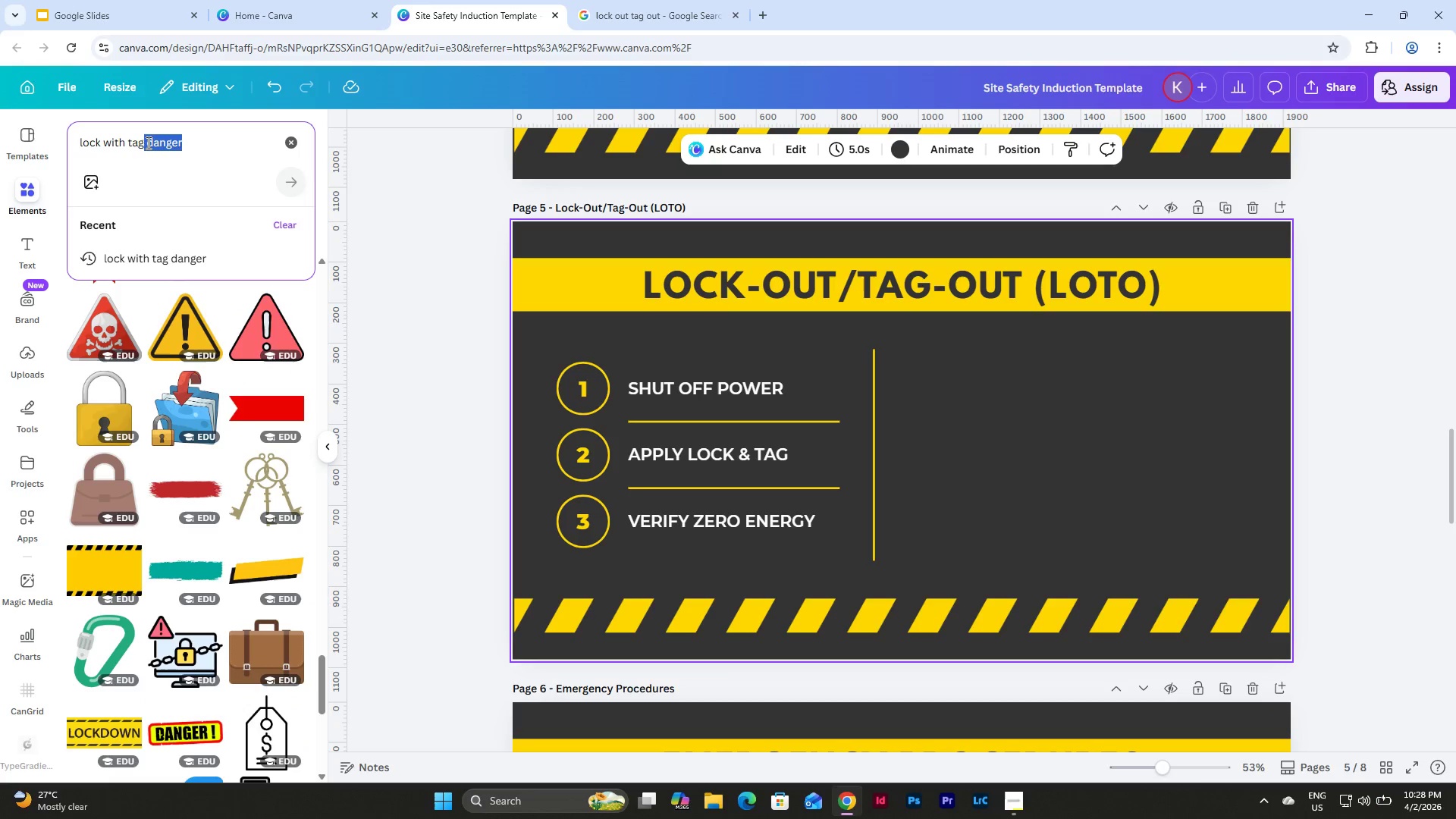 
key(Backspace)
 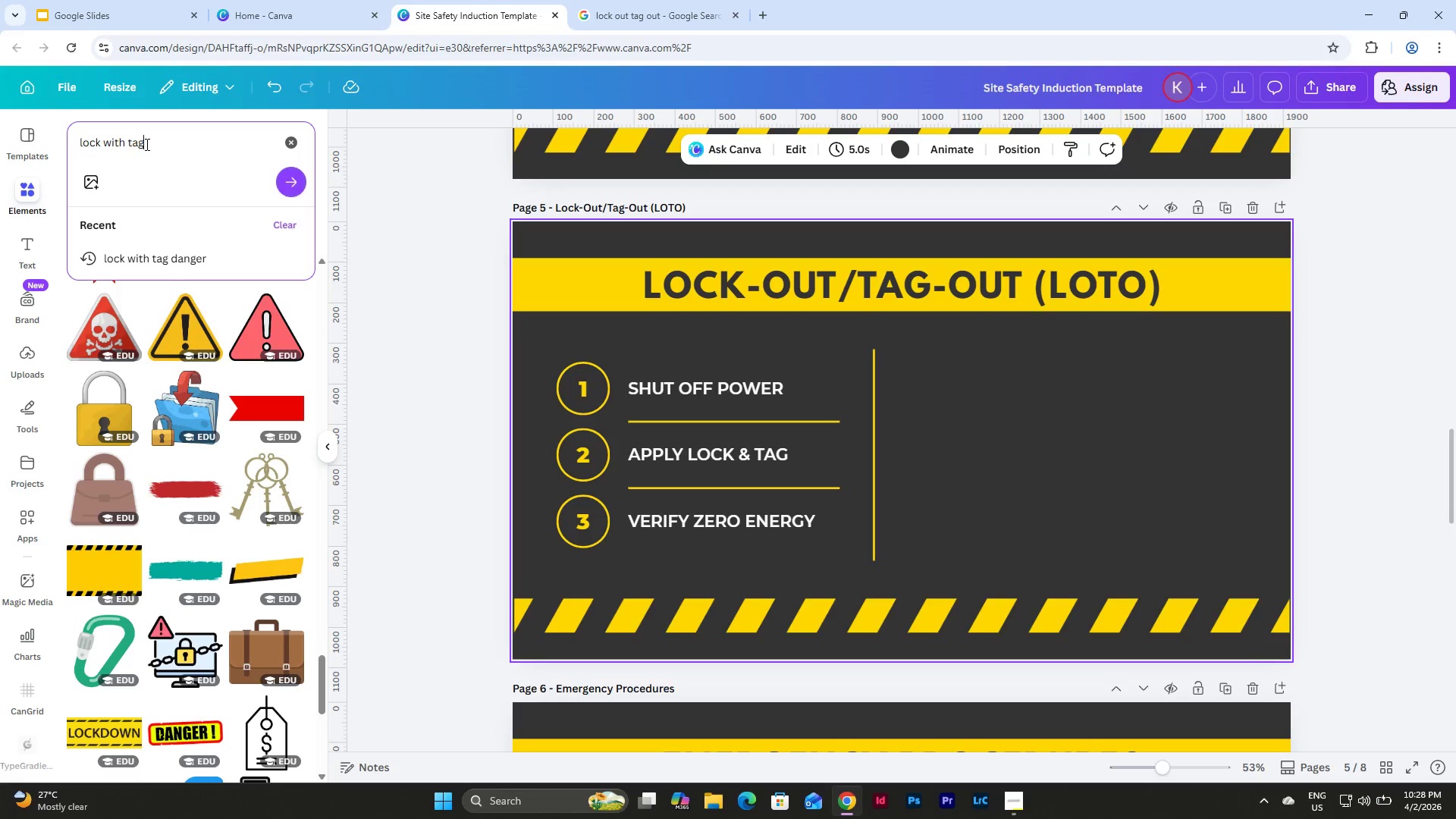 
key(Enter)
 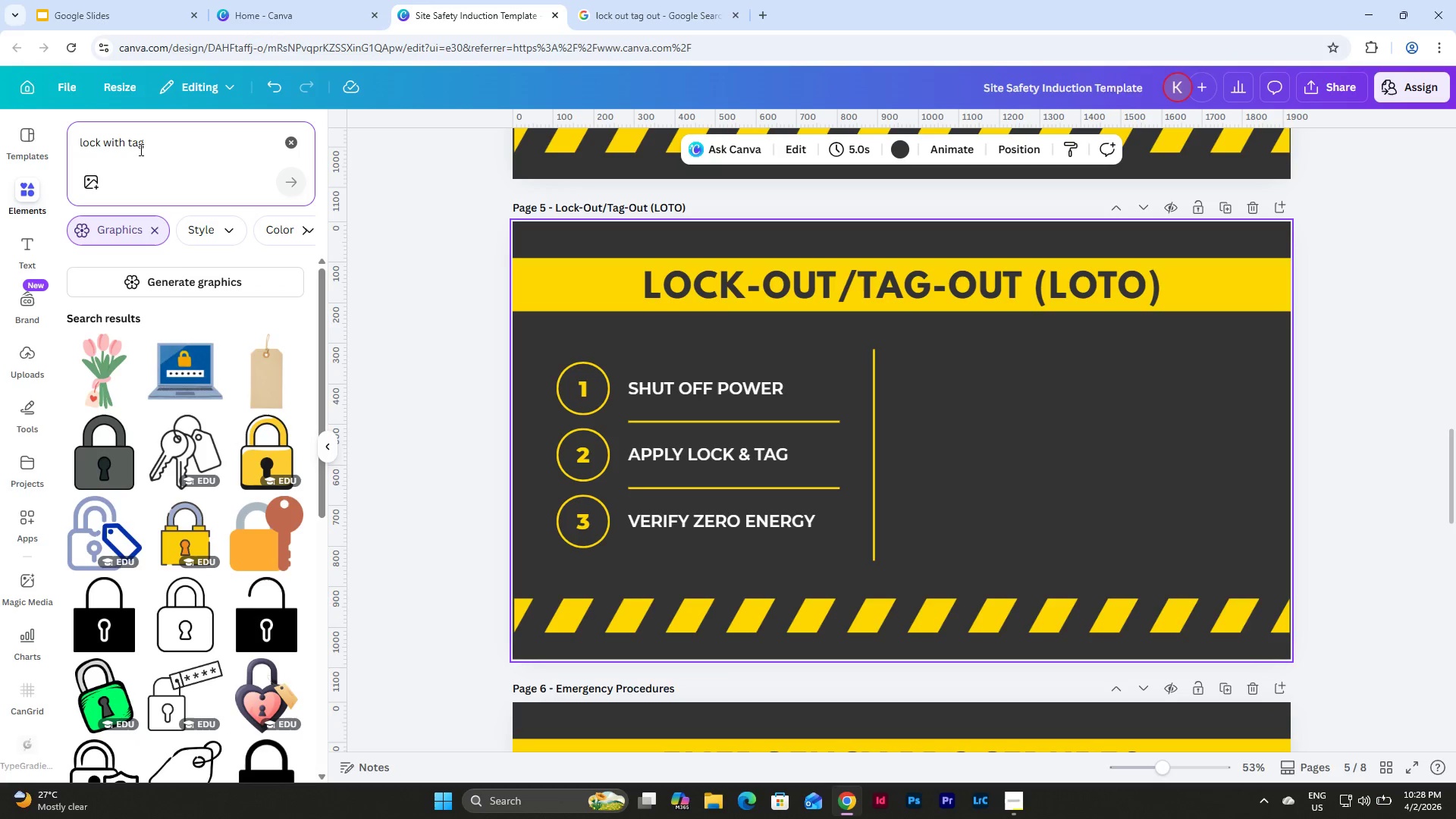 
scroll: coordinate [187, 386], scroll_direction: down, amount: 13.0
 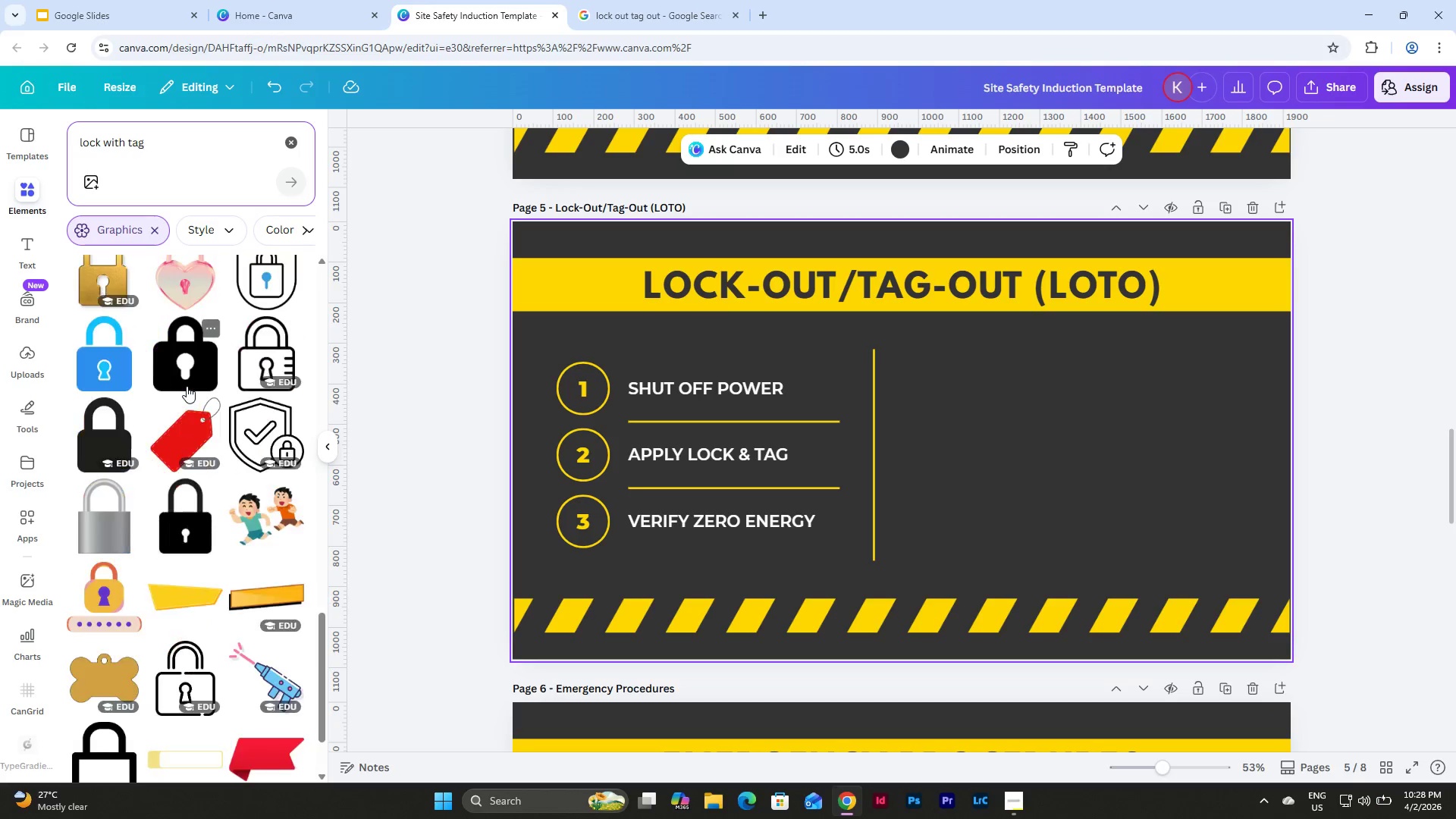 
scroll: coordinate [187, 386], scroll_direction: up, amount: 4.0
 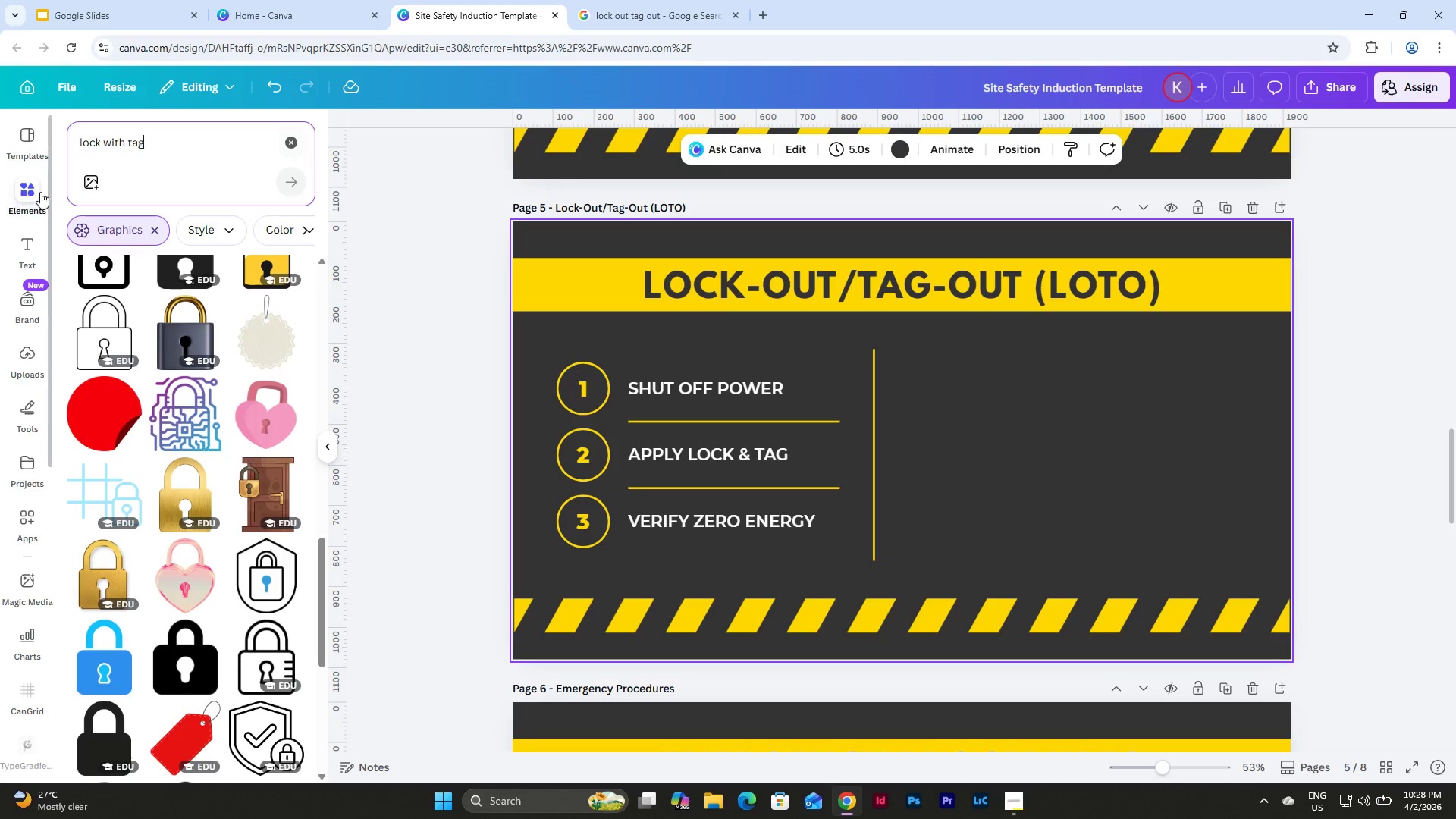 
left_click([34, 190])
 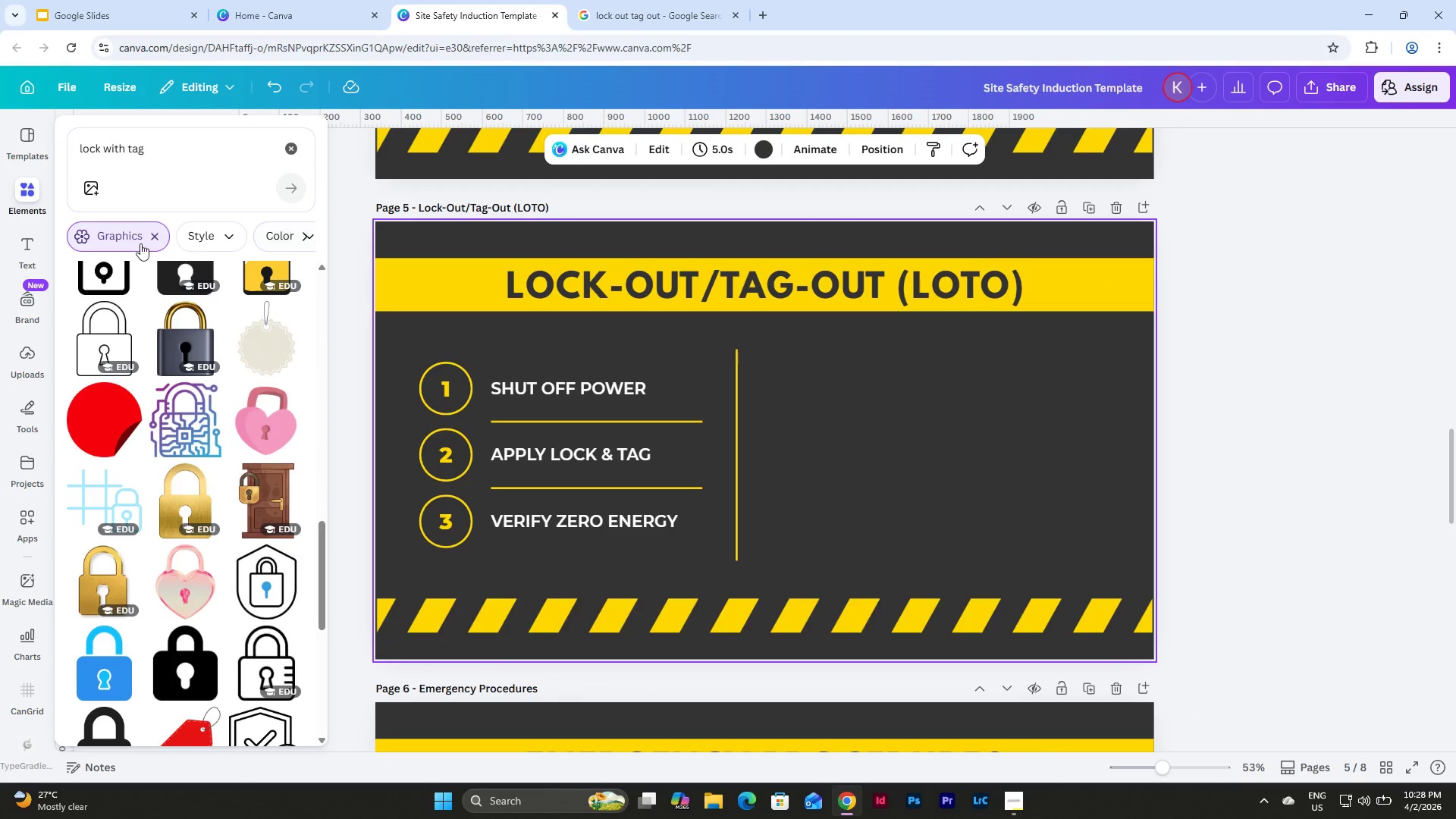 
left_click([156, 231])
 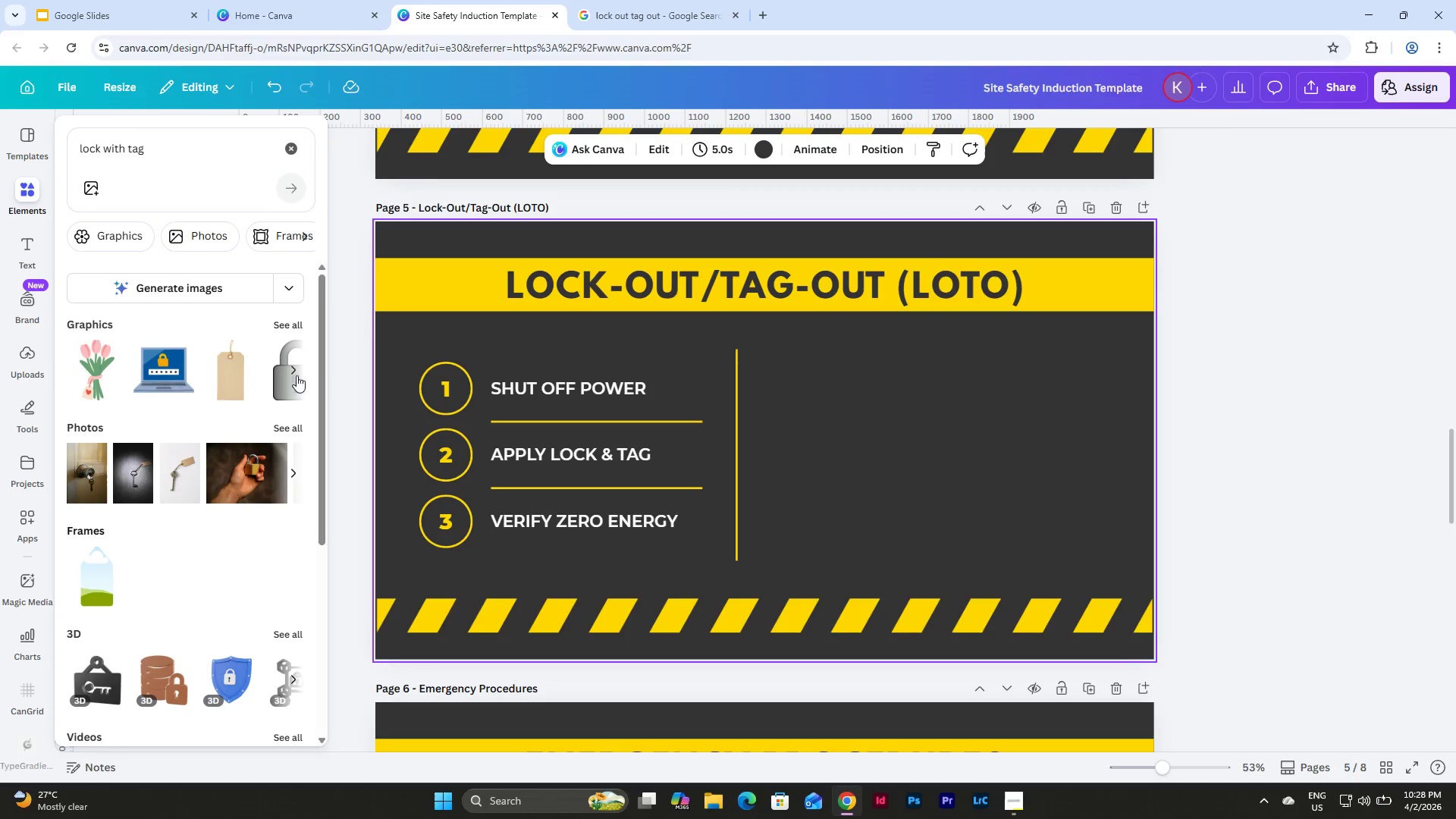 
left_click([284, 431])
 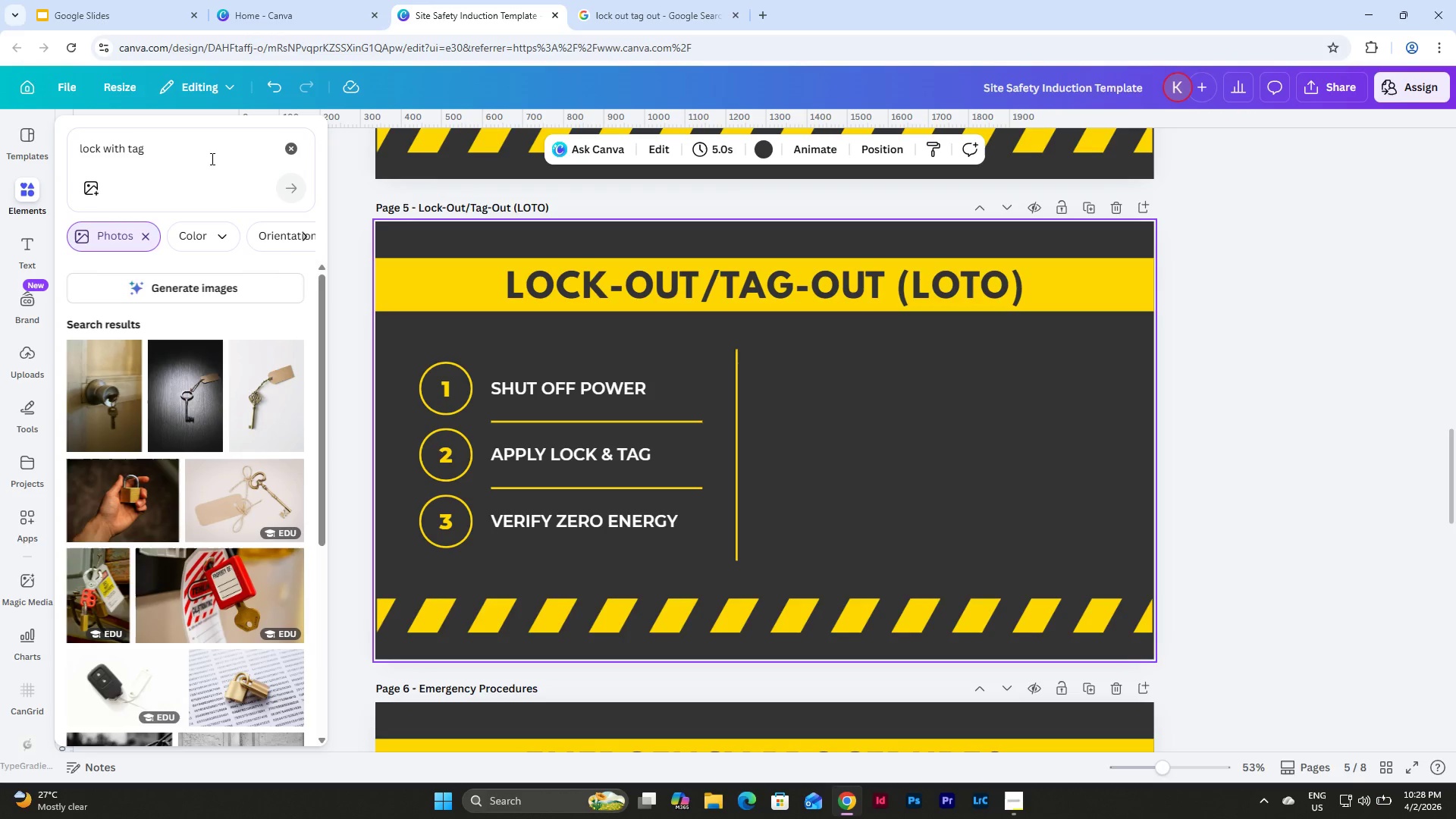 
scroll: coordinate [272, 348], scroll_direction: down, amount: 2.0
 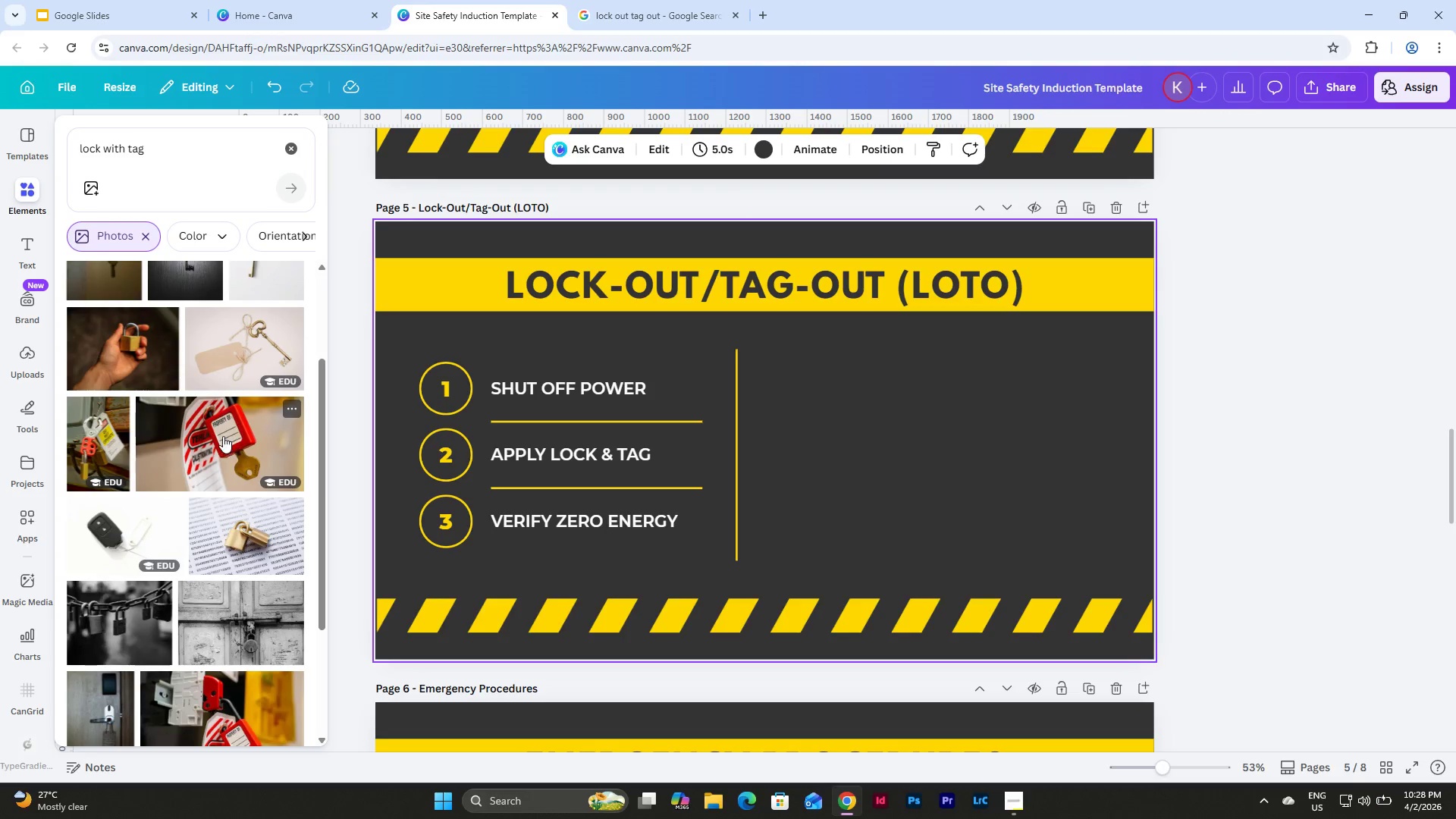 
left_click([223, 436])
 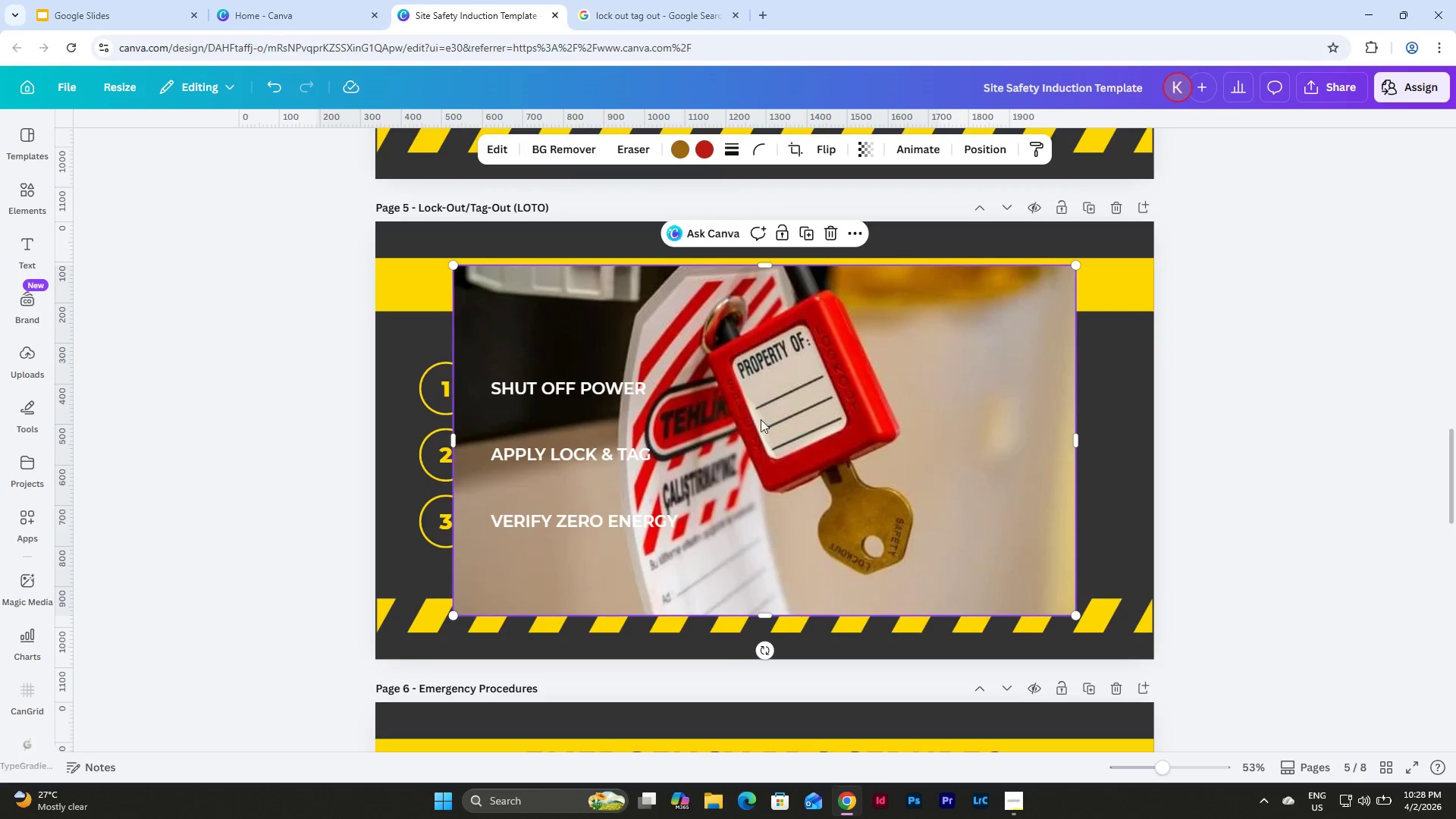 
left_click_drag(start_coordinate=[852, 411], to_coordinate=[990, 413])
 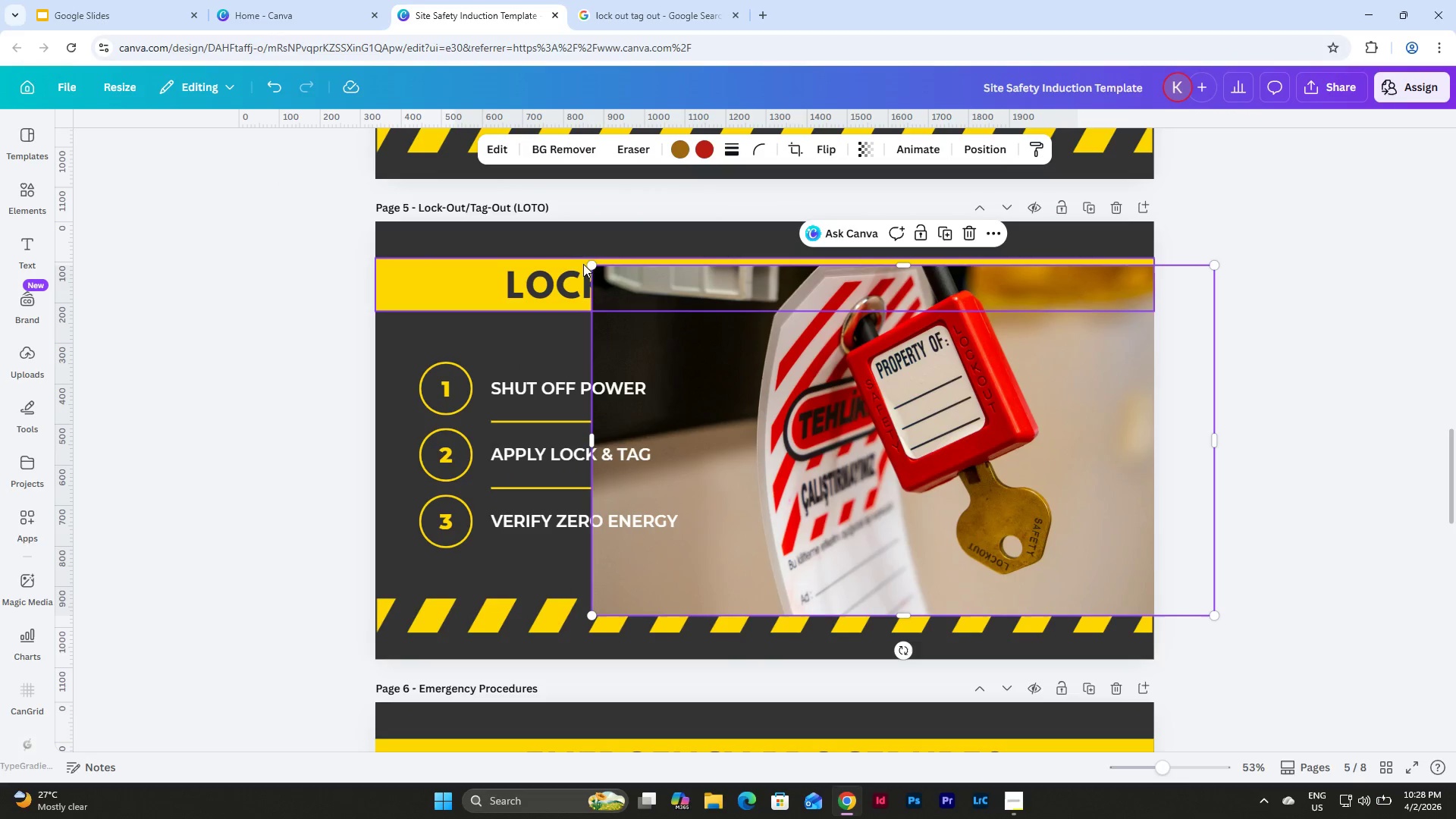 
left_click_drag(start_coordinate=[595, 263], to_coordinate=[817, 340])
 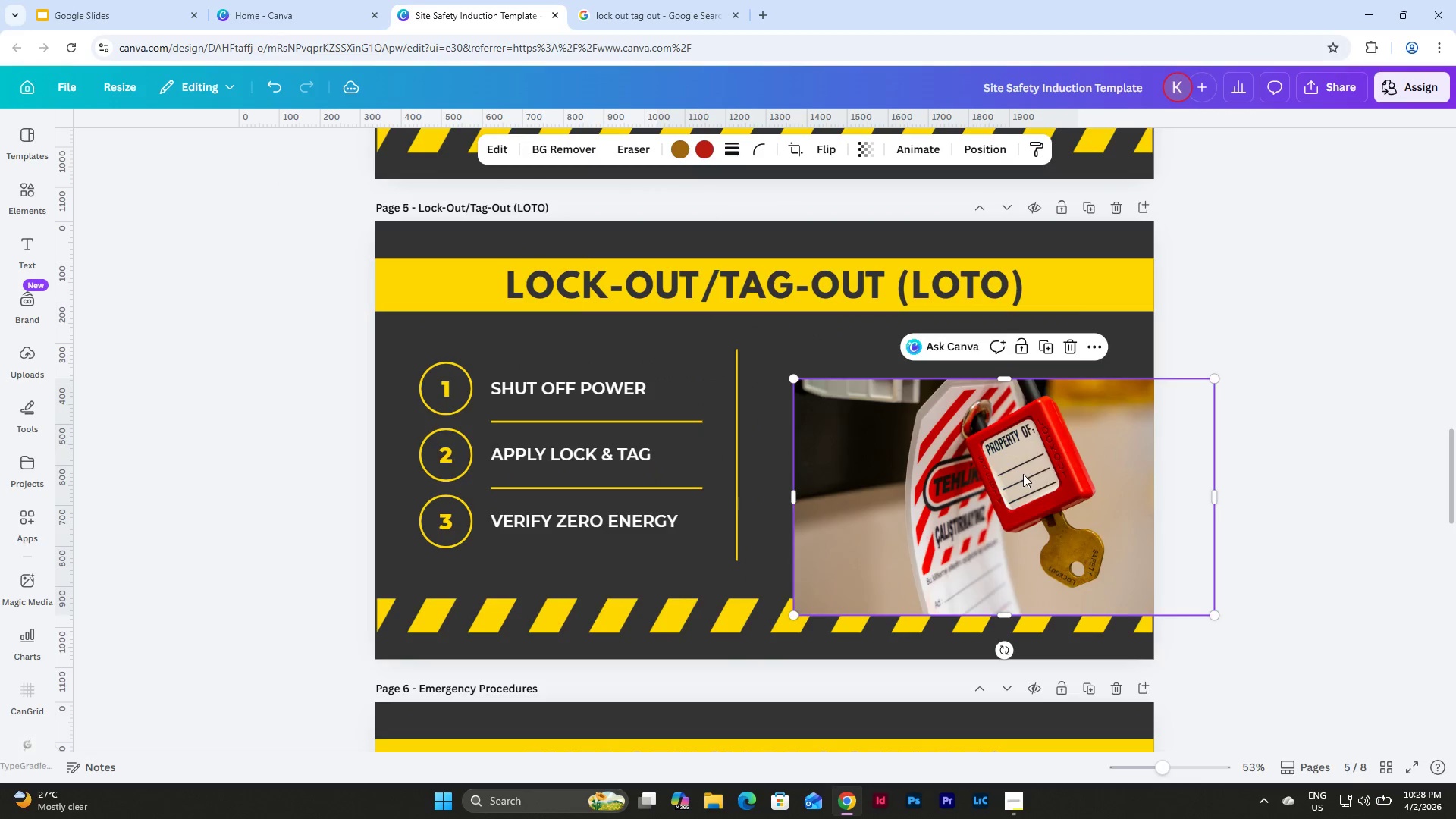 
left_click_drag(start_coordinate=[1023, 474], to_coordinate=[981, 444])
 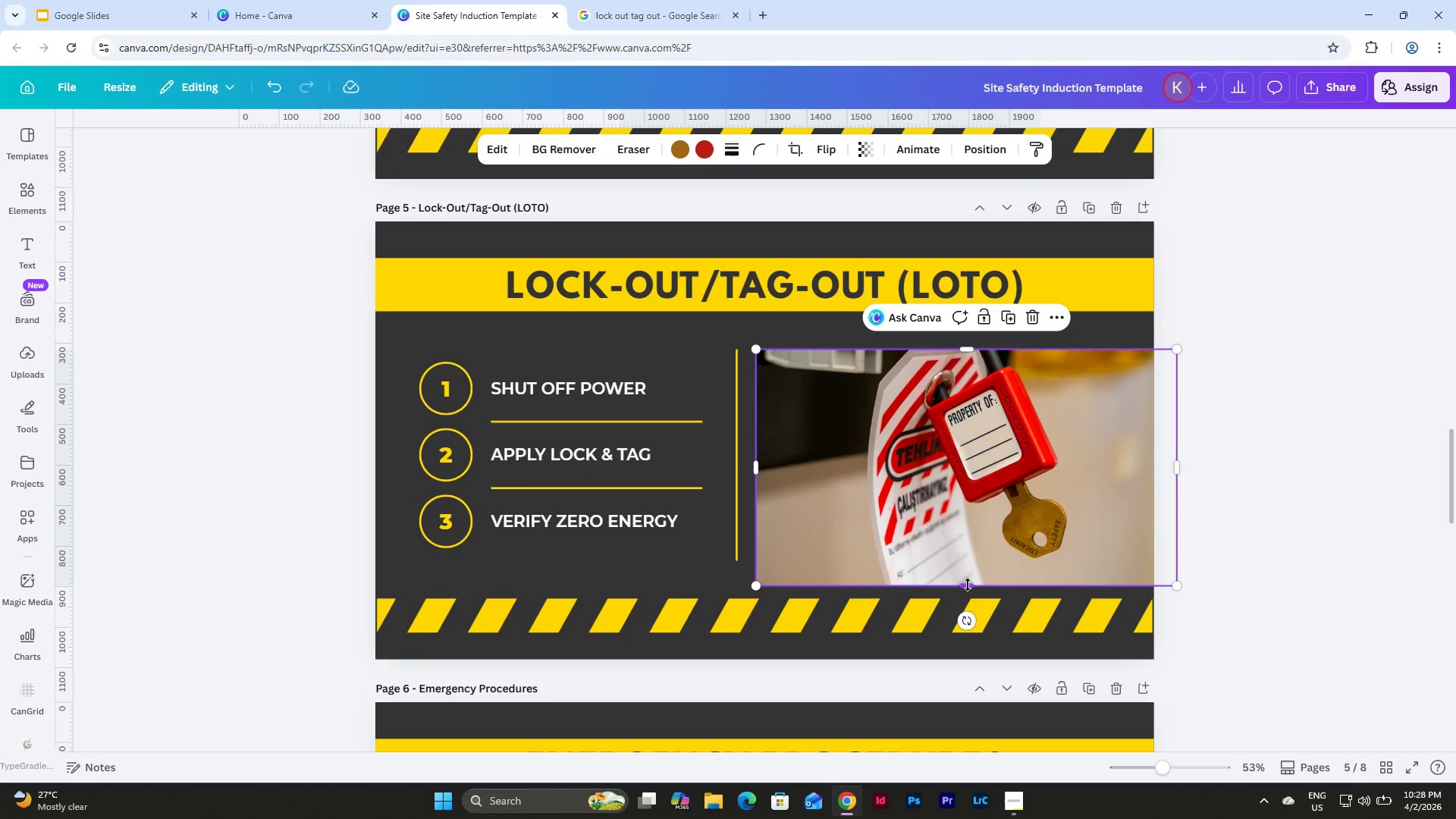 
left_click_drag(start_coordinate=[968, 583], to_coordinate=[962, 557])
 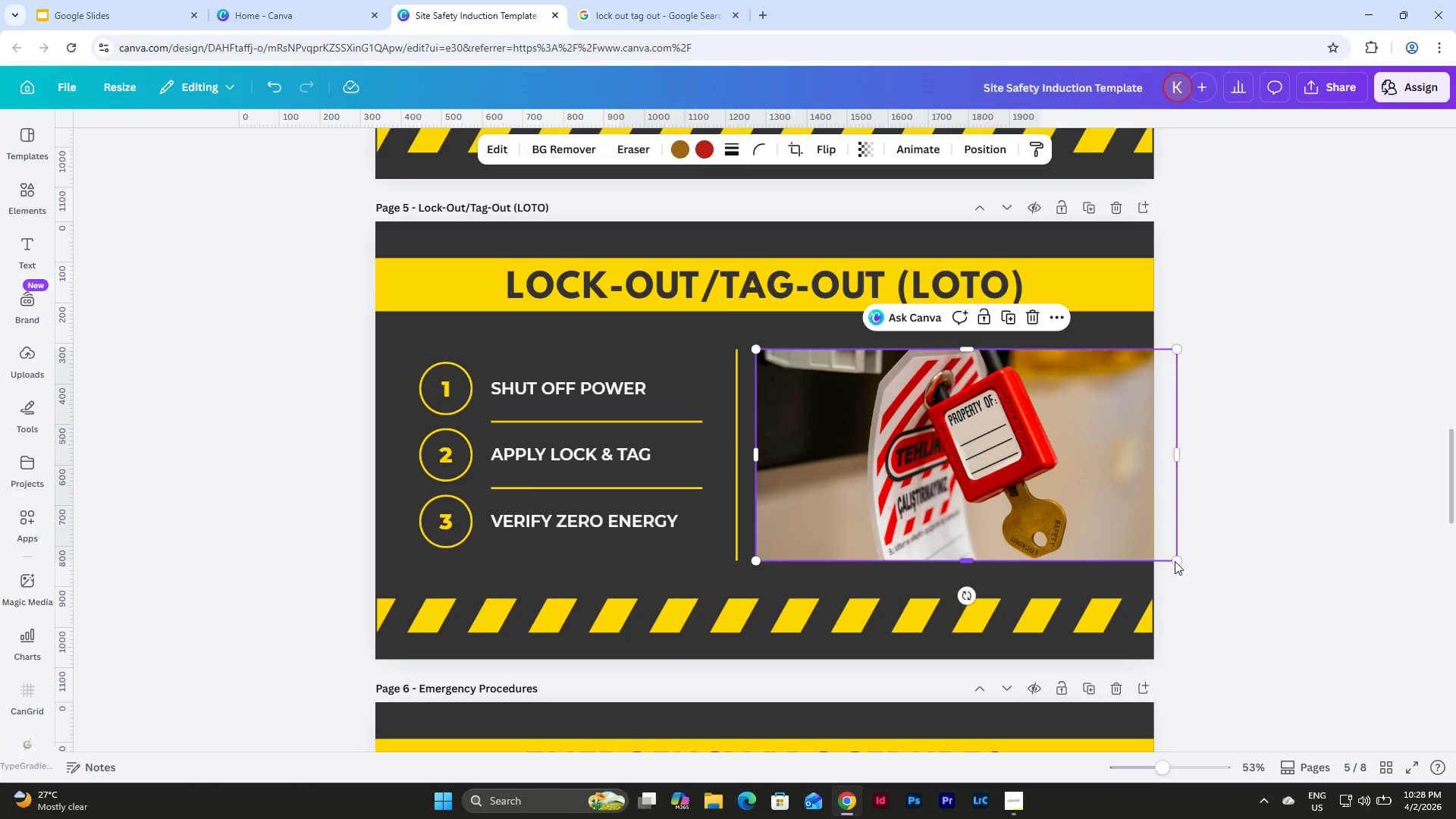 
left_click_drag(start_coordinate=[1177, 461], to_coordinate=[1106, 463])
 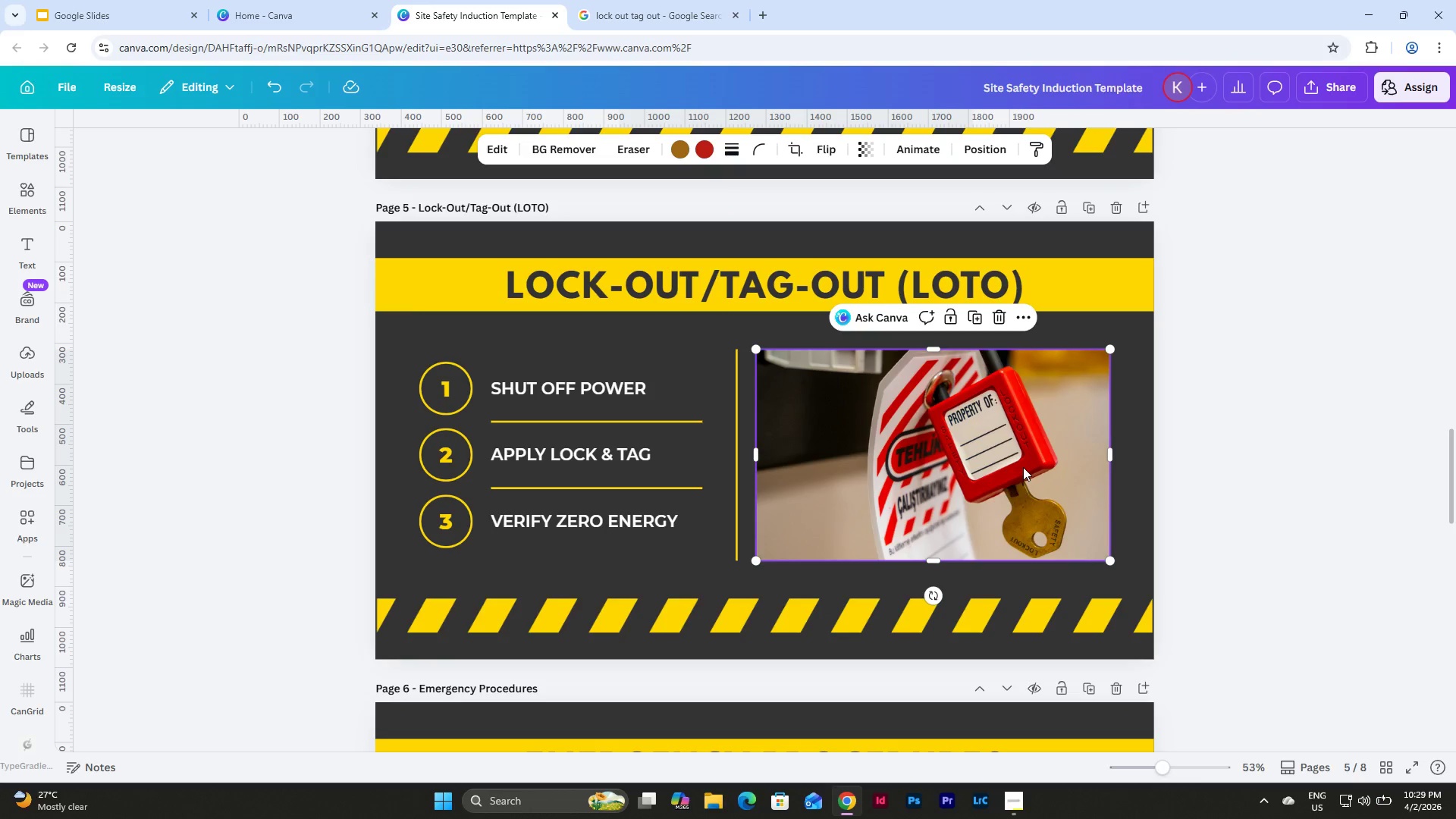 
double_click([1023, 467])
 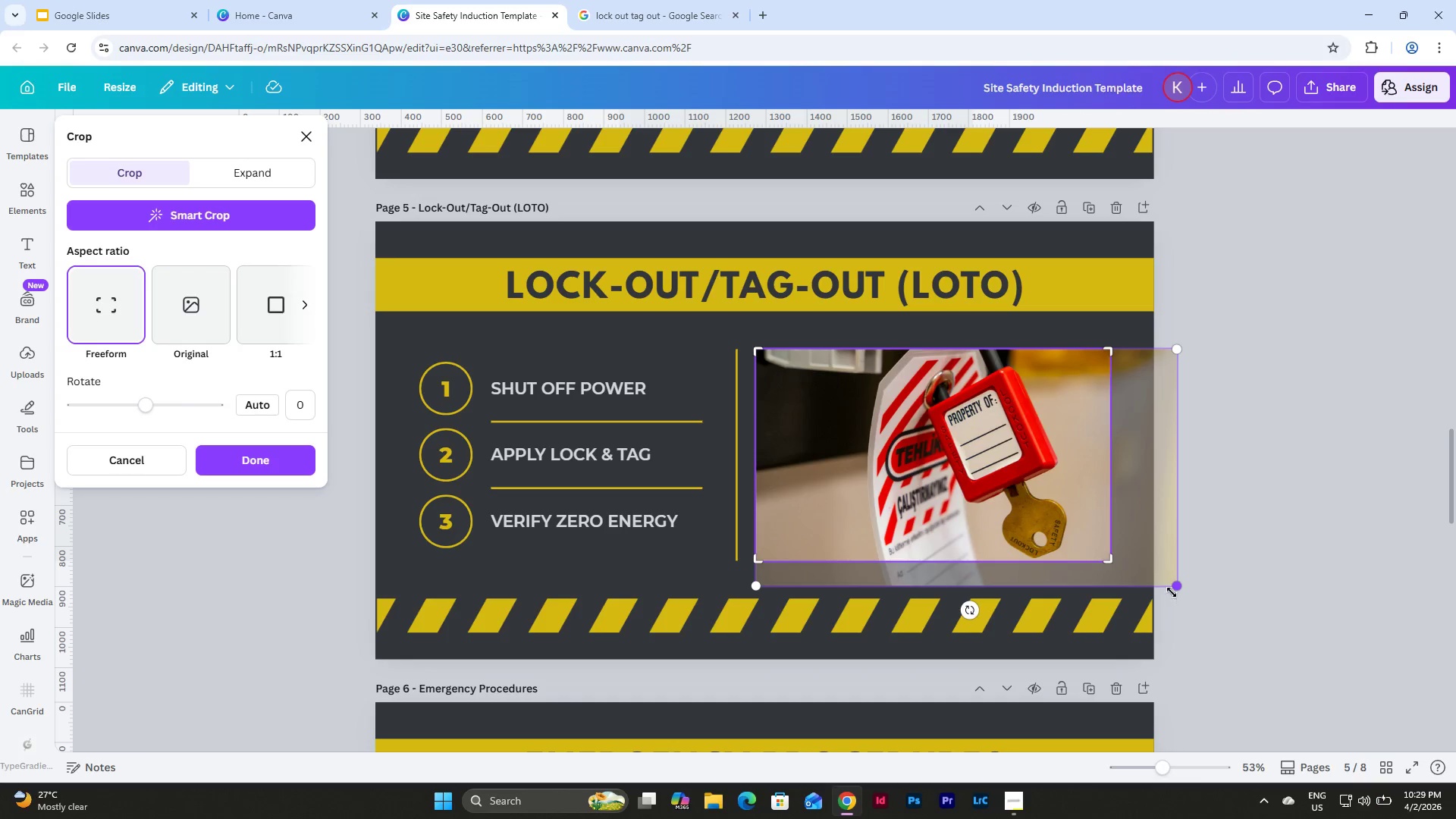 
left_click_drag(start_coordinate=[1172, 588], to_coordinate=[1085, 532])
 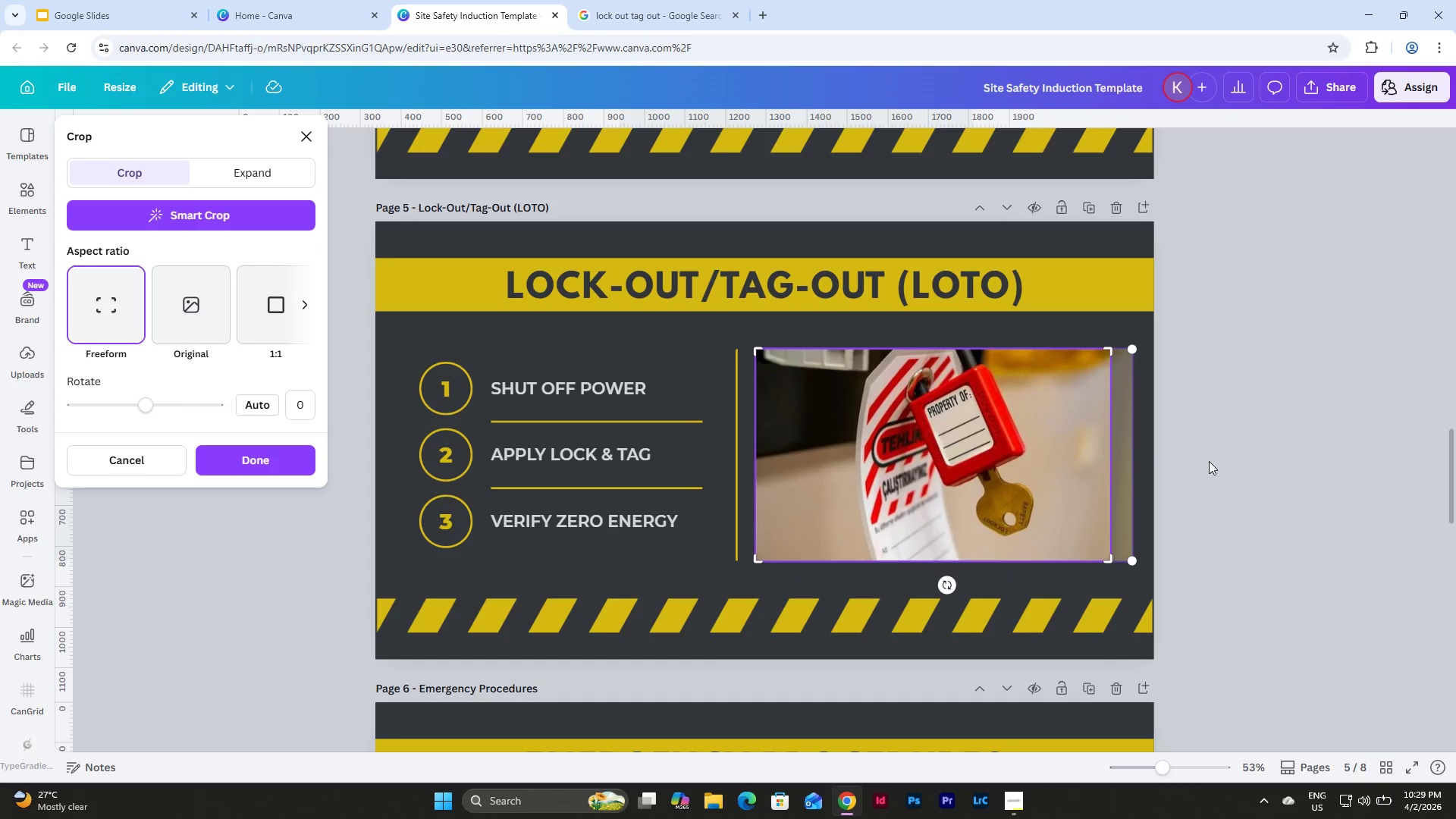 
left_click([1209, 461])
 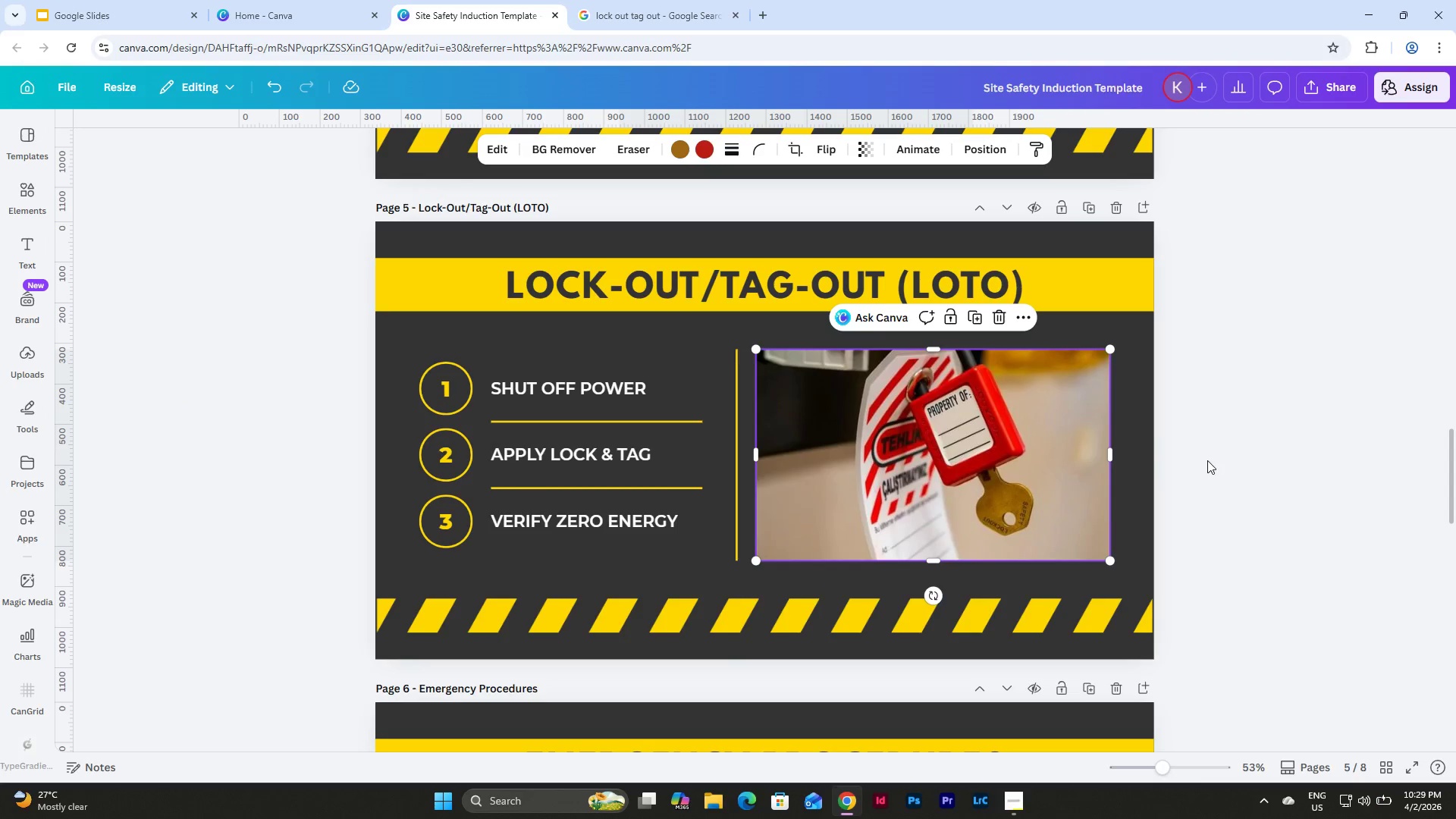 
left_click([1207, 460])
 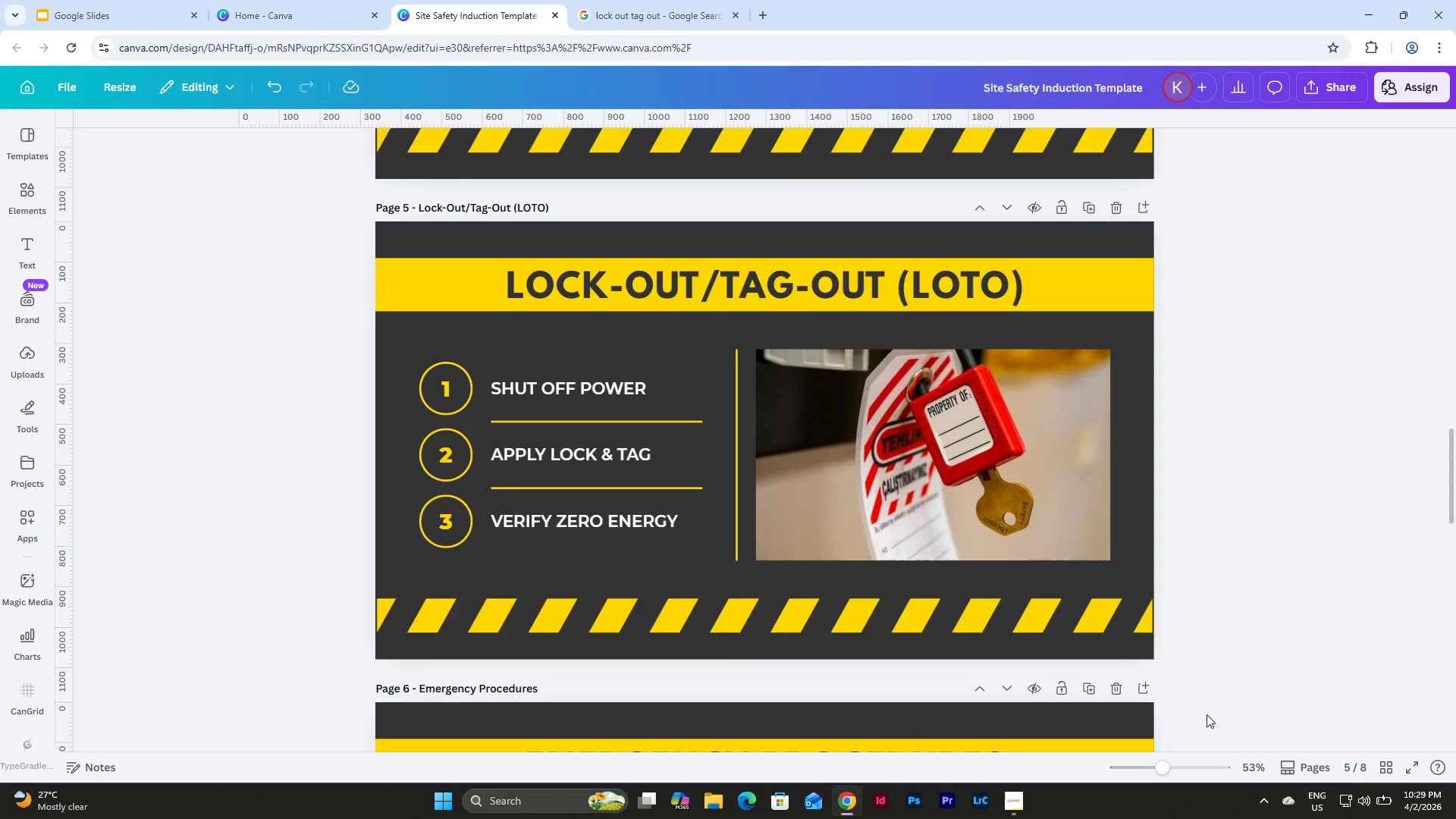 
left_click_drag(start_coordinate=[1156, 768], to_coordinate=[1158, 752])
 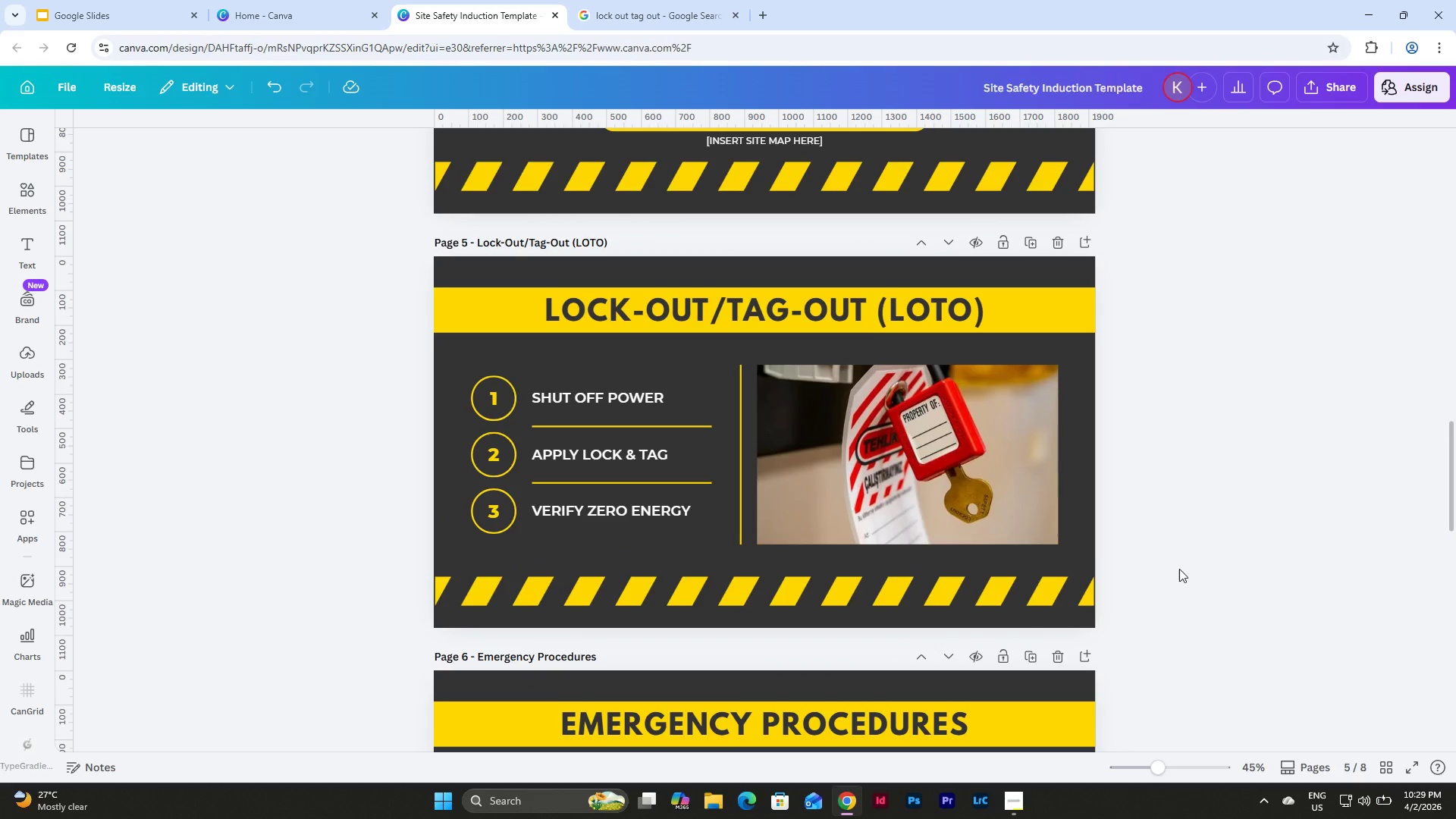 
scroll: coordinate [1179, 568], scroll_direction: up, amount: 4.0
 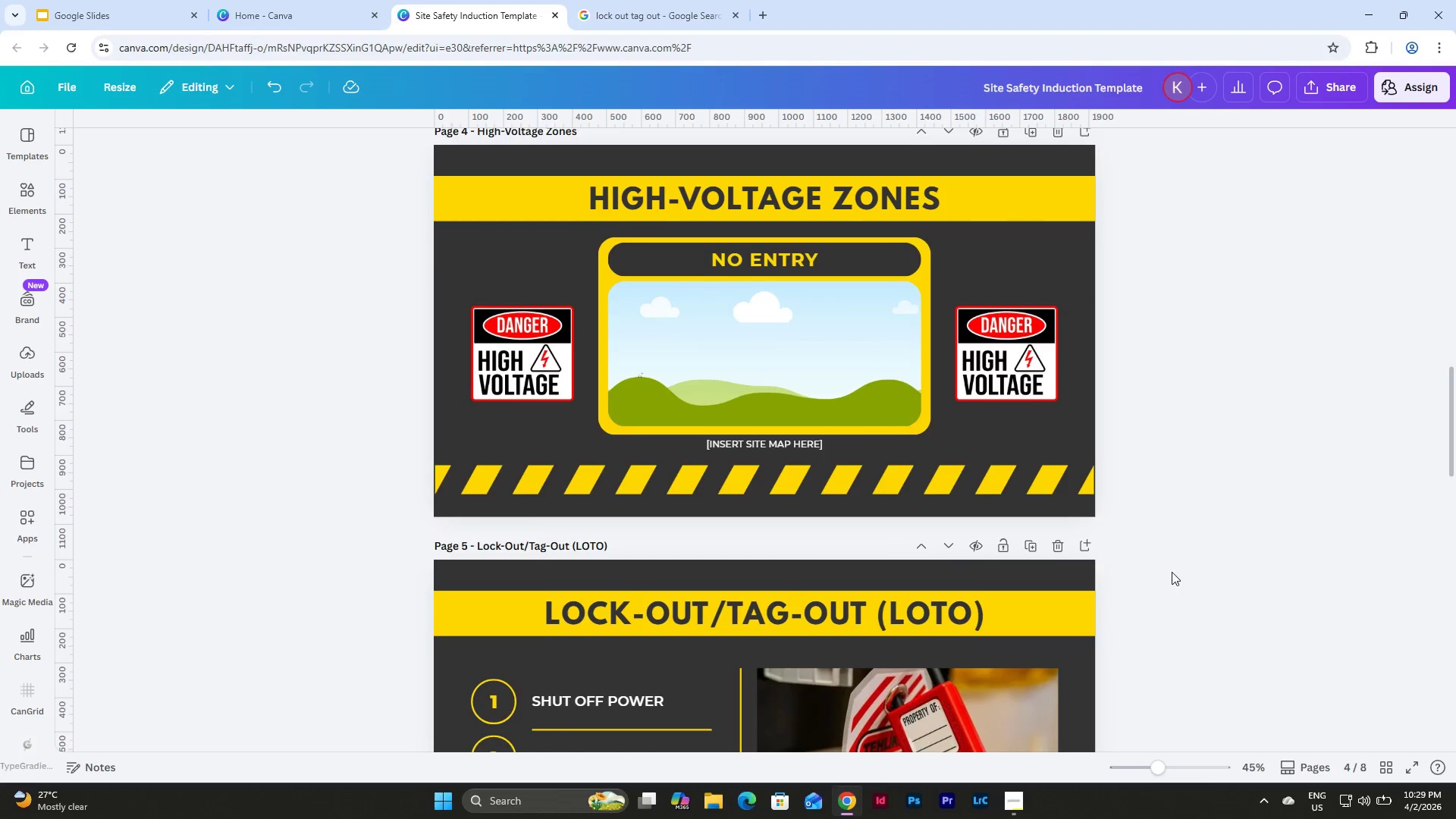 
left_click([957, 558])
 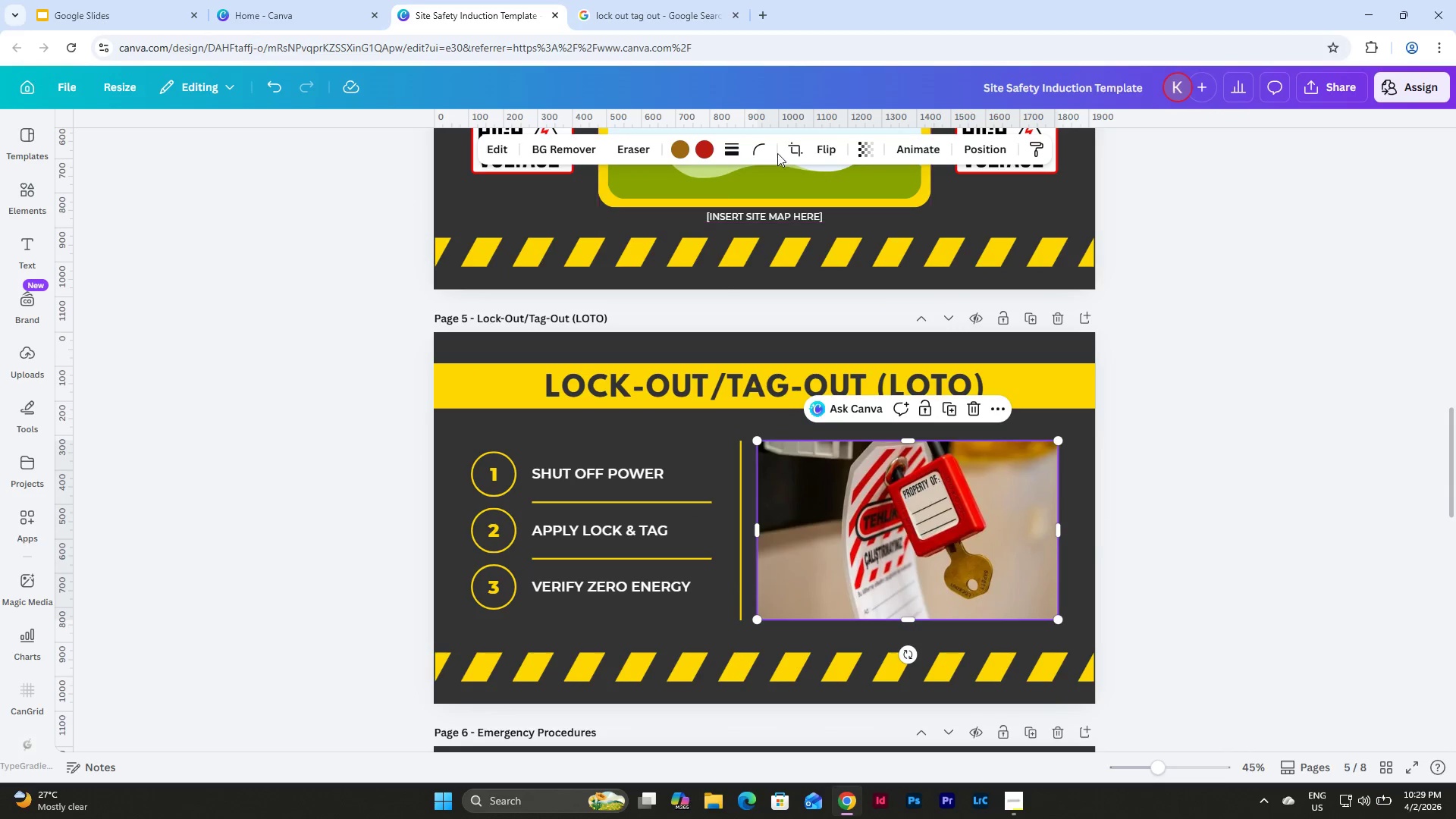 
scroll: coordinate [1172, 573], scroll_direction: down, amount: 3.0
 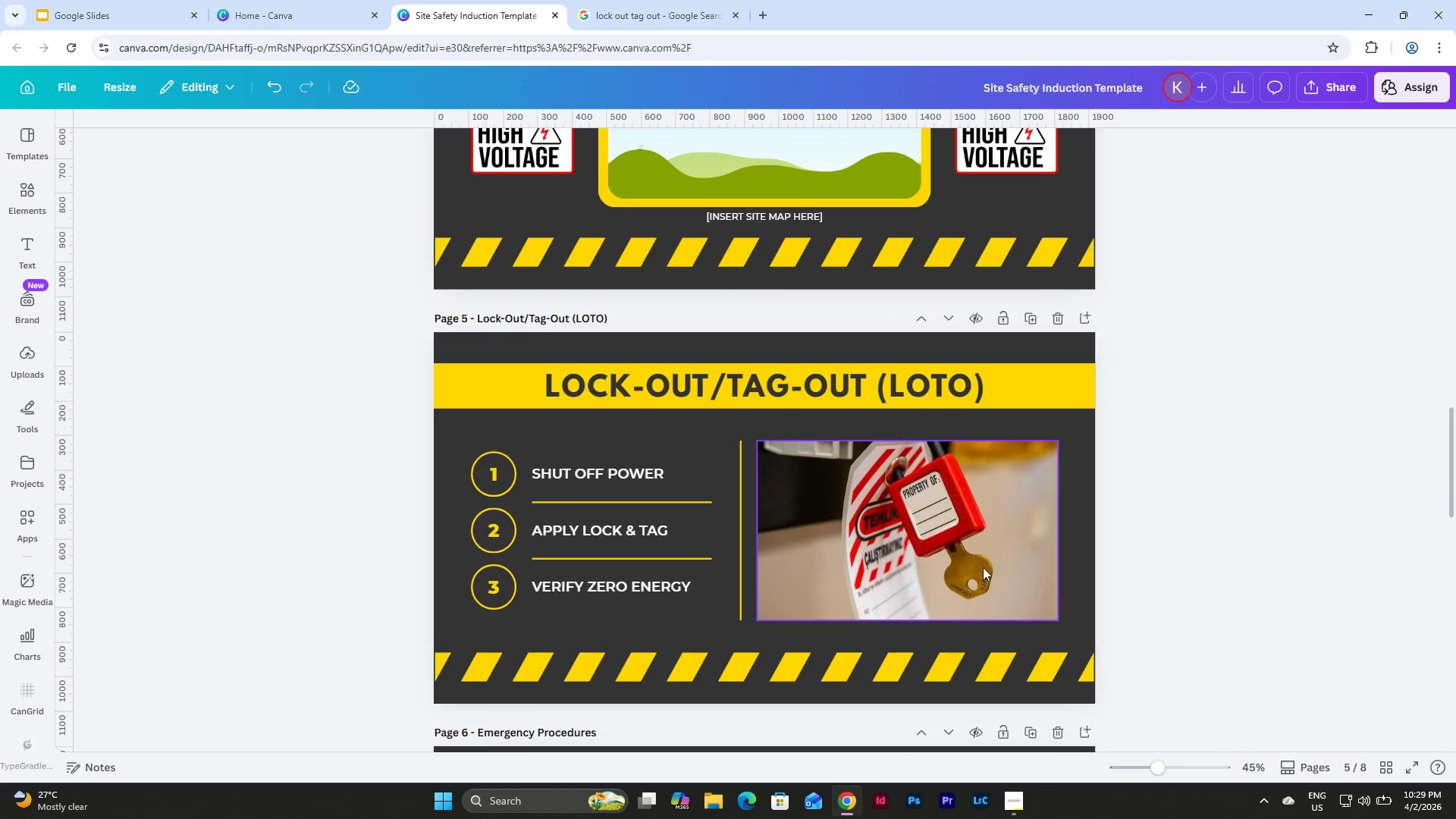 
left_click([767, 148])
 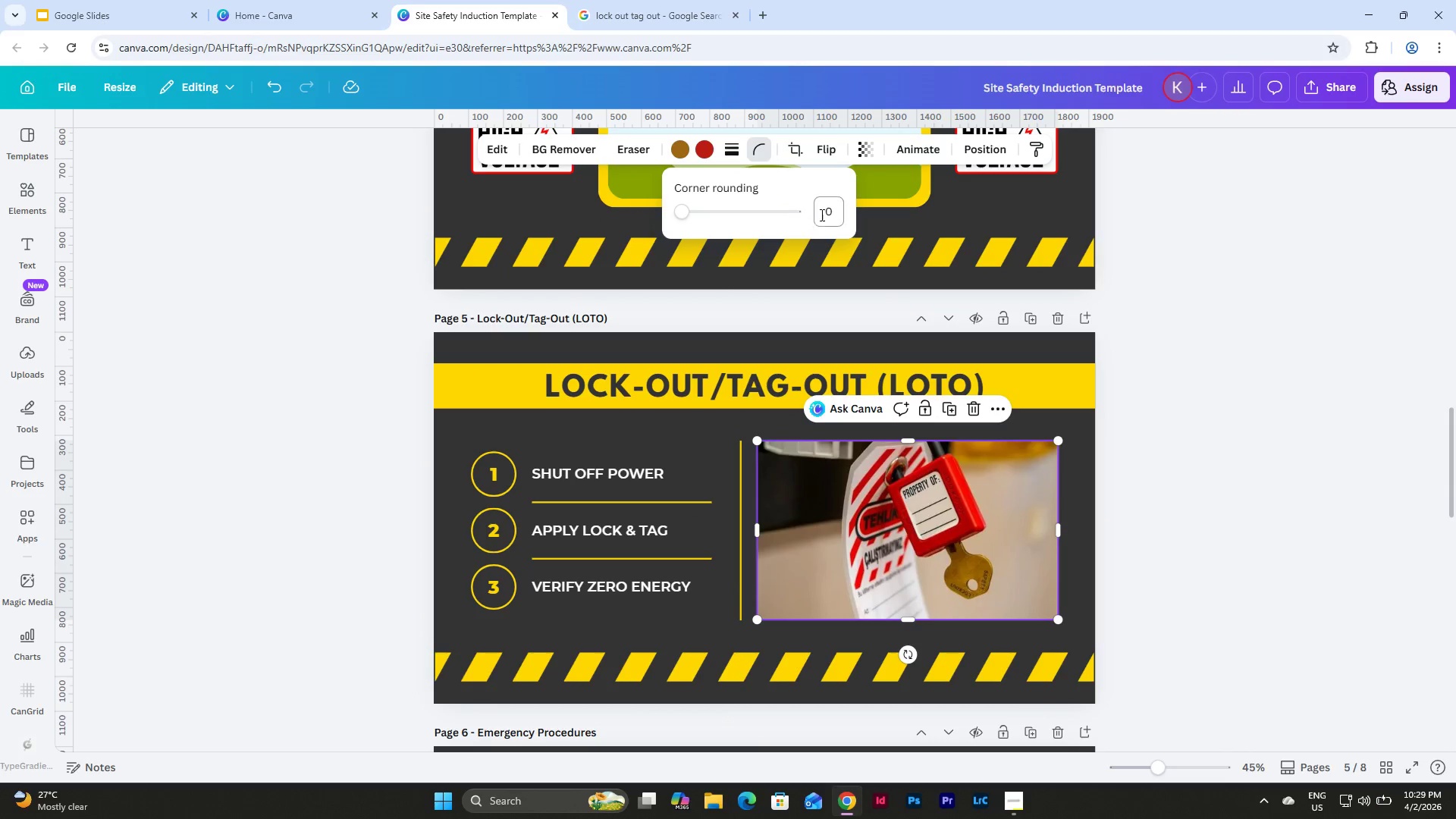 
left_click([836, 224])
 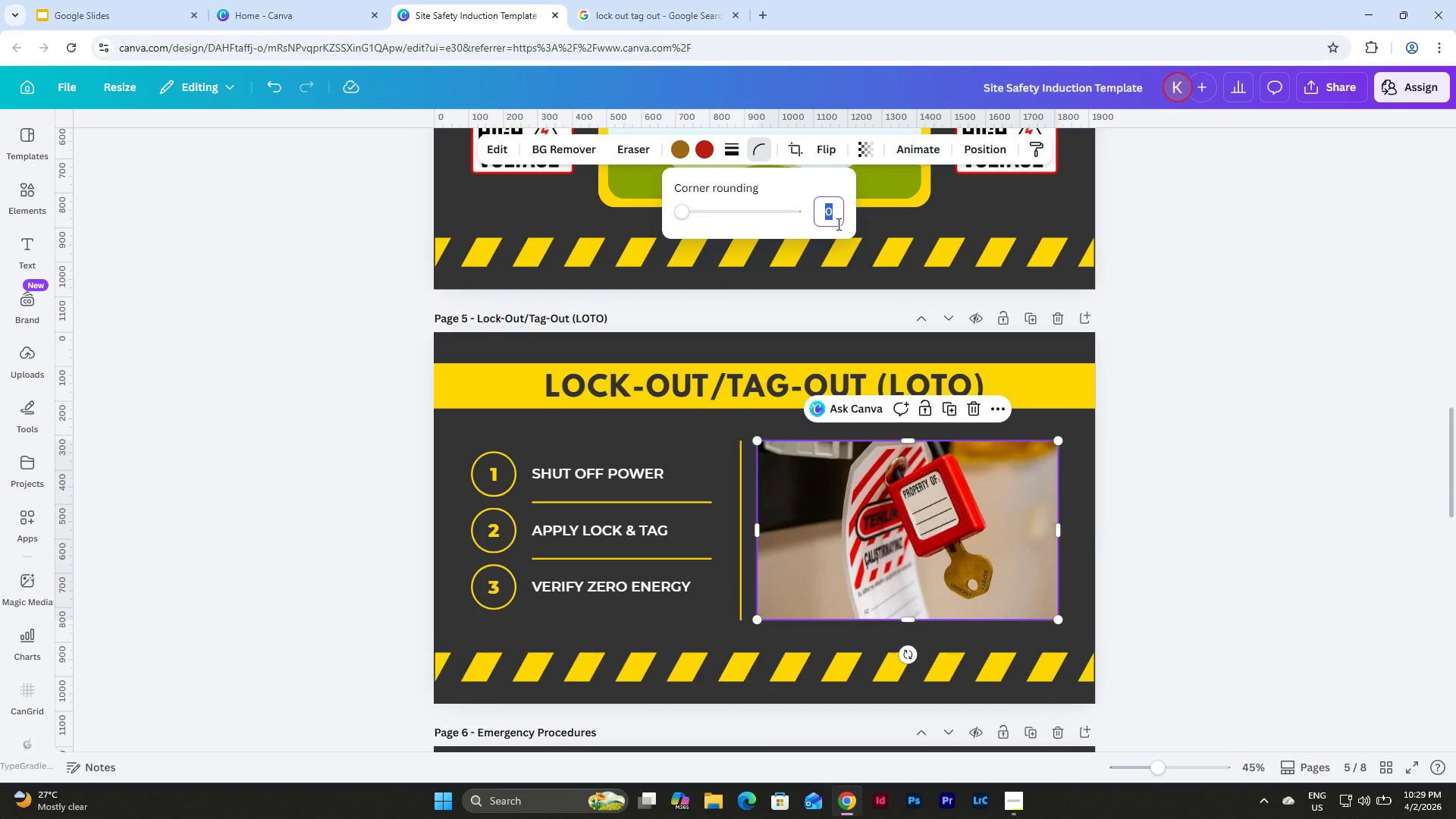 
key(Numpad5)
 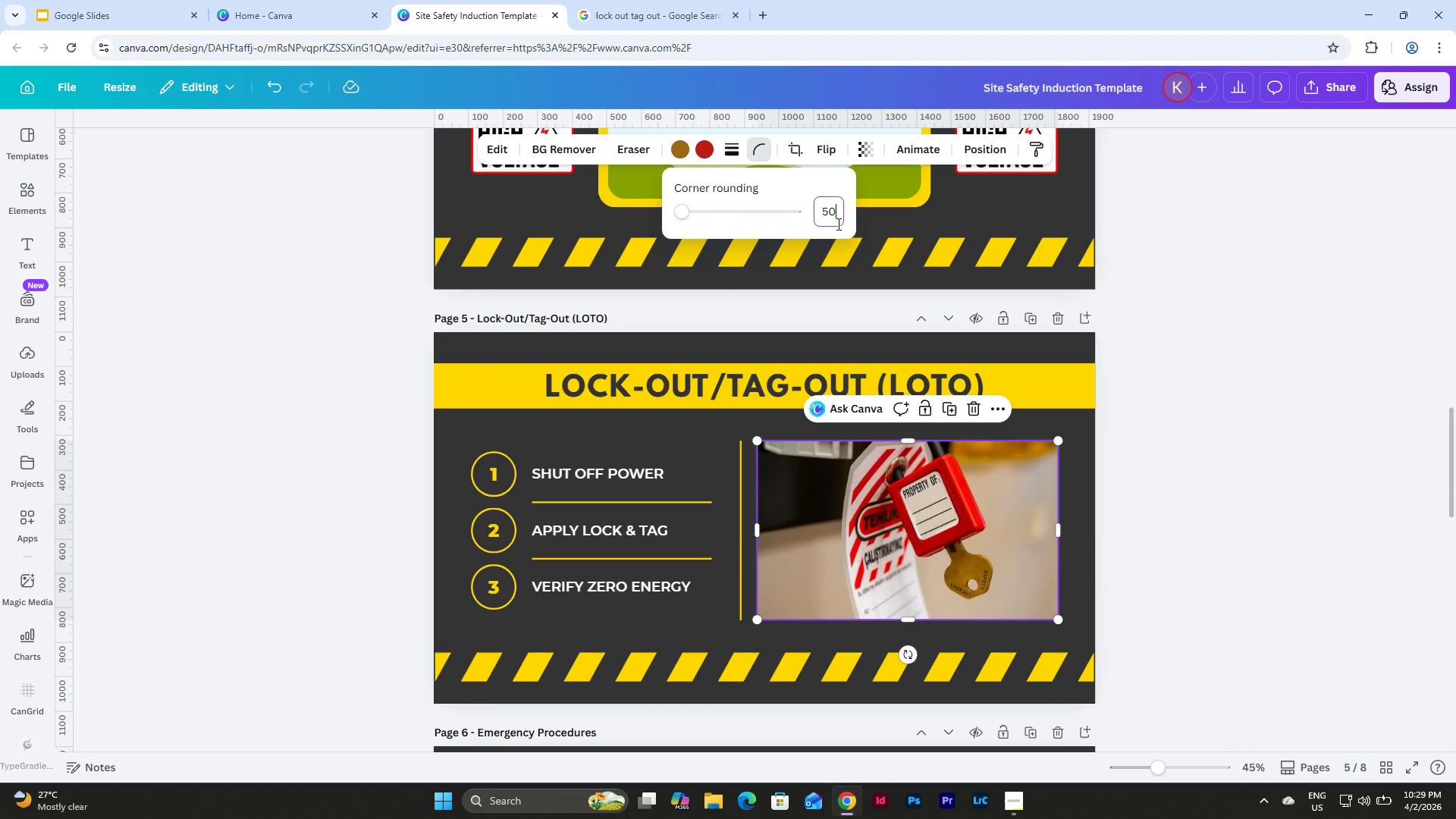 
key(Numpad0)
 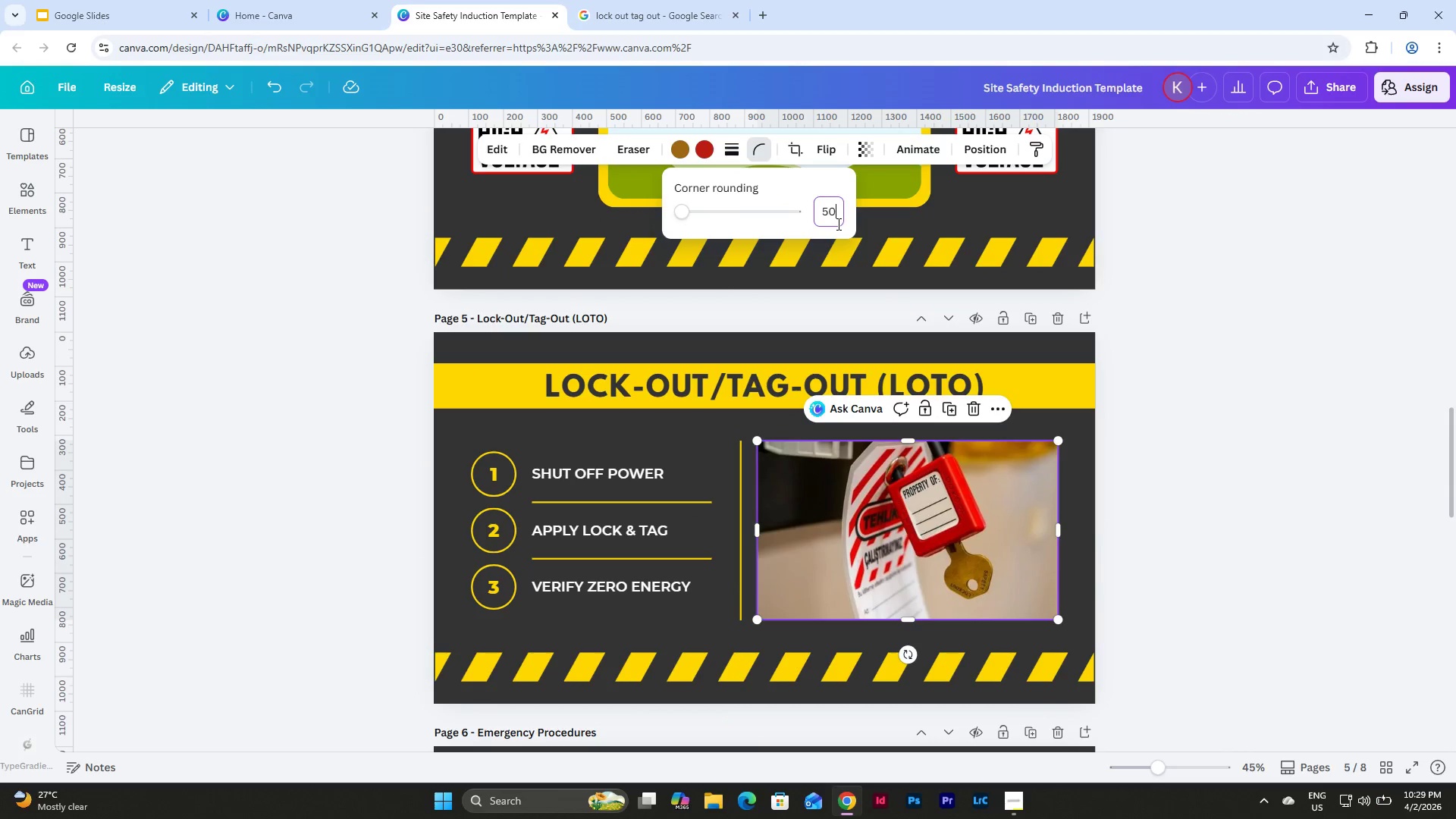 
key(NumpadEnter)
 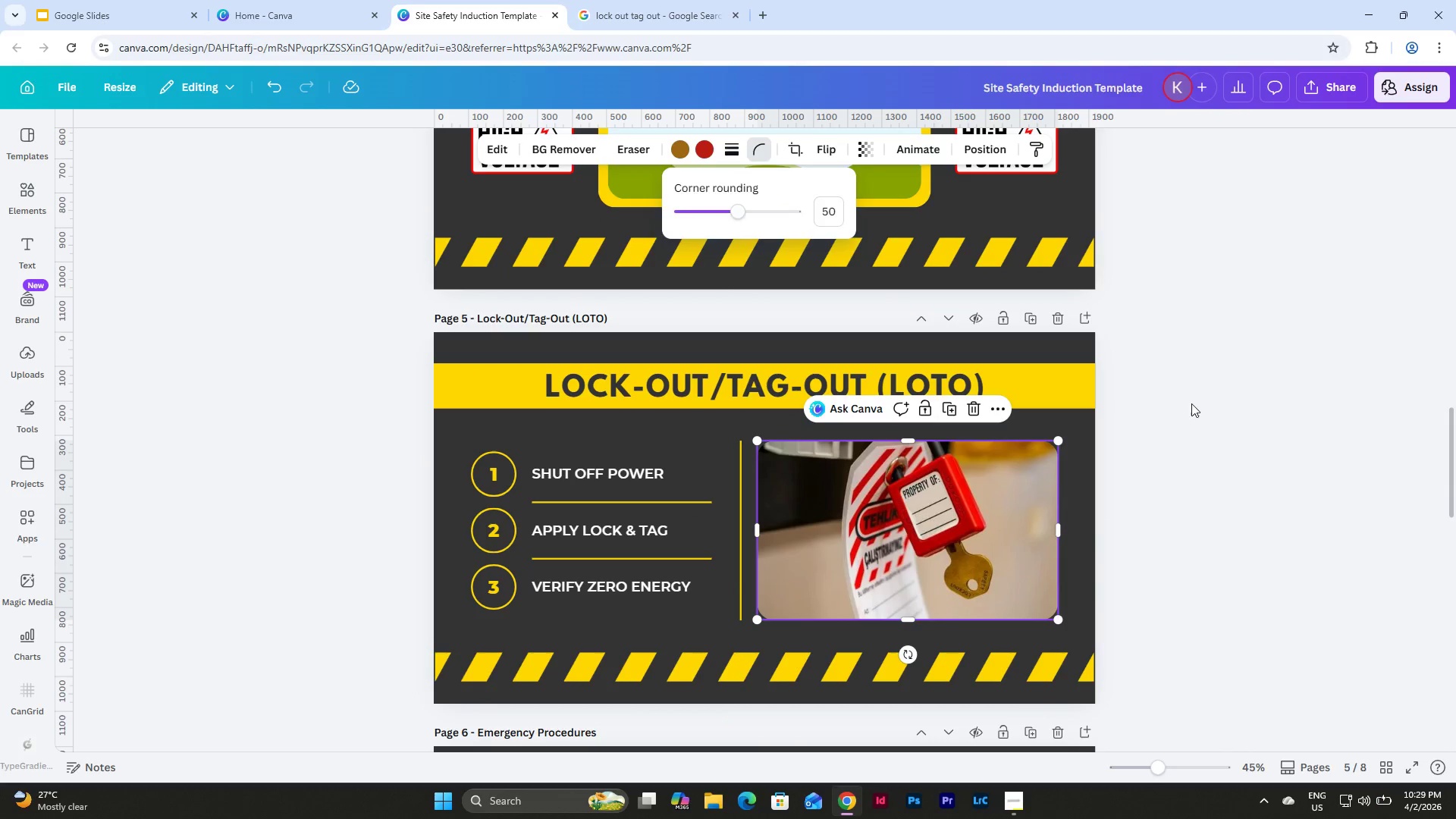 
double_click([1191, 403])
 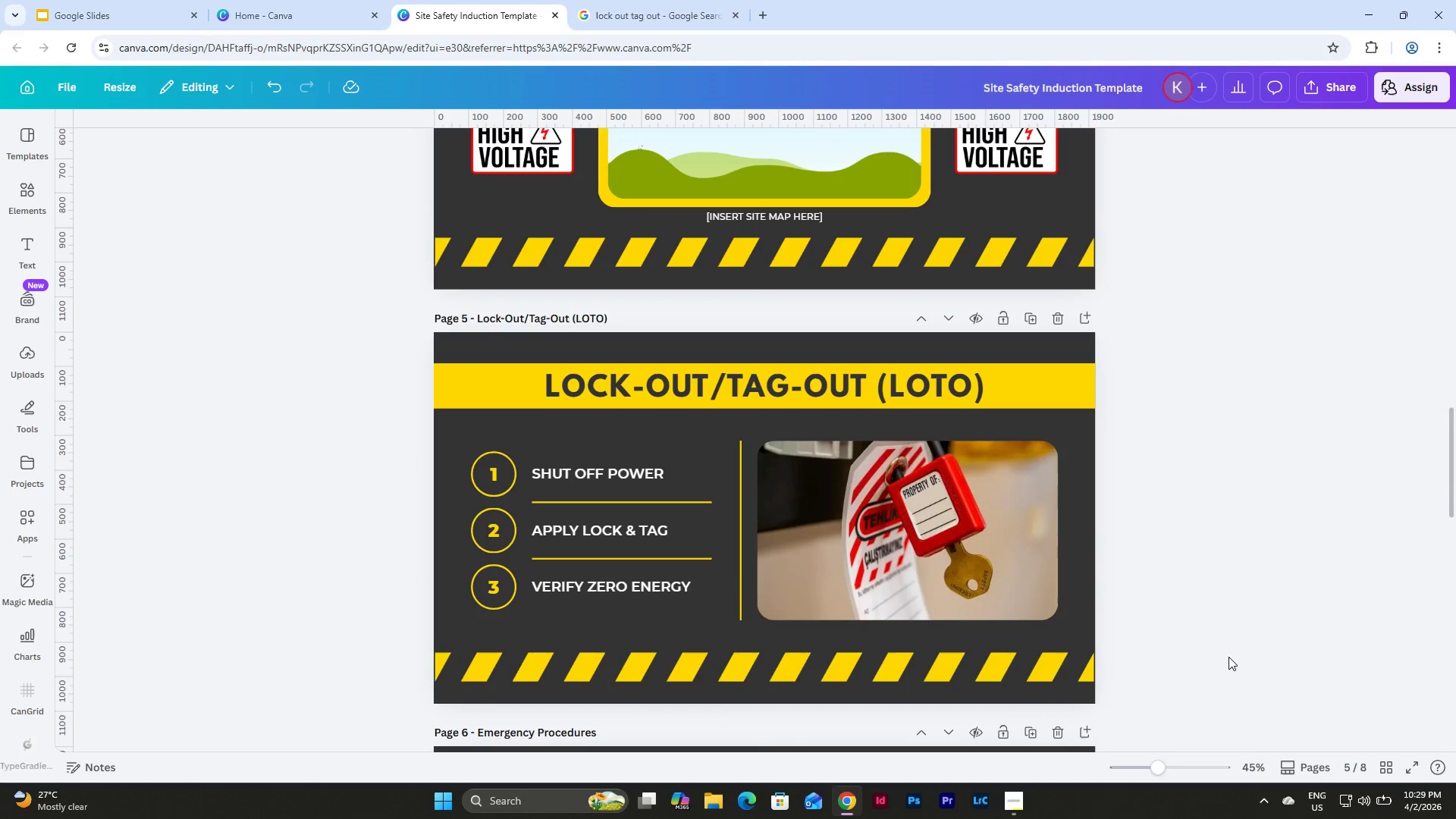 
left_click([1021, 800])